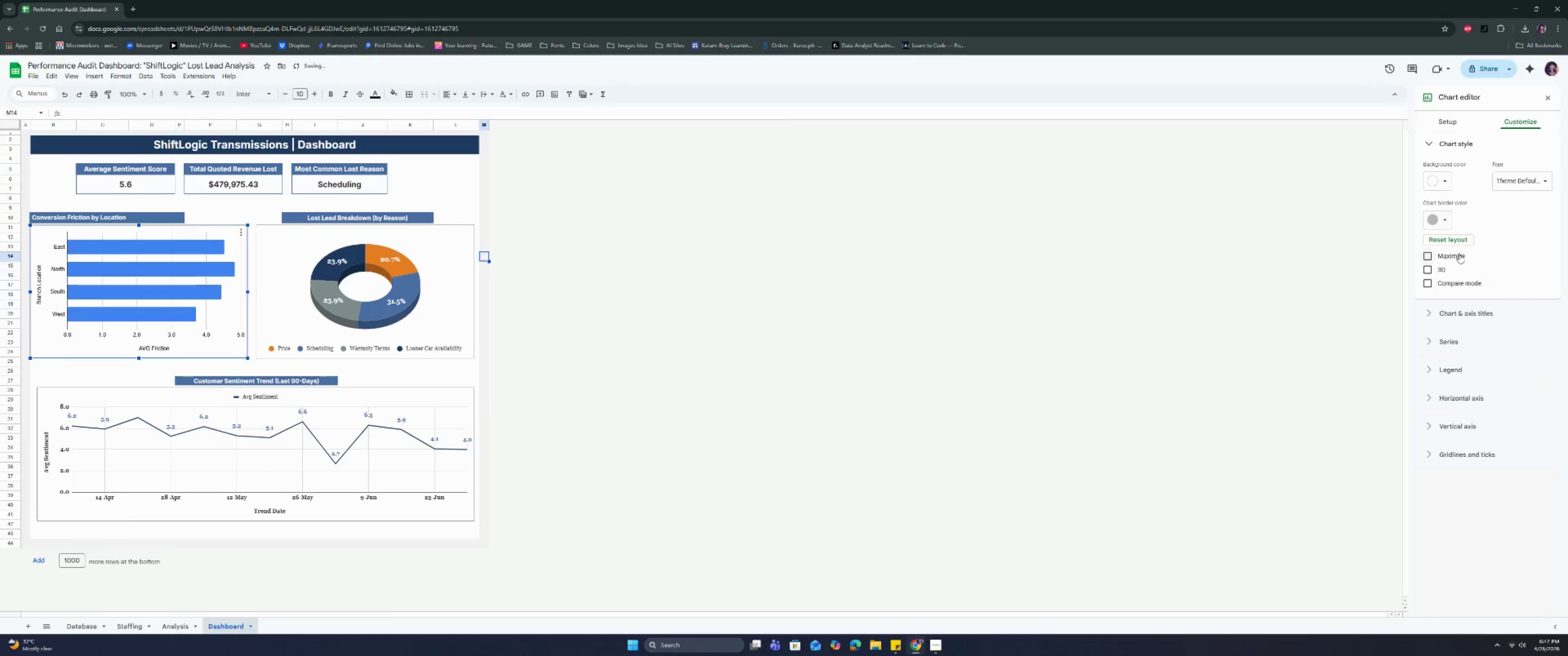 
left_click([1436, 264])
 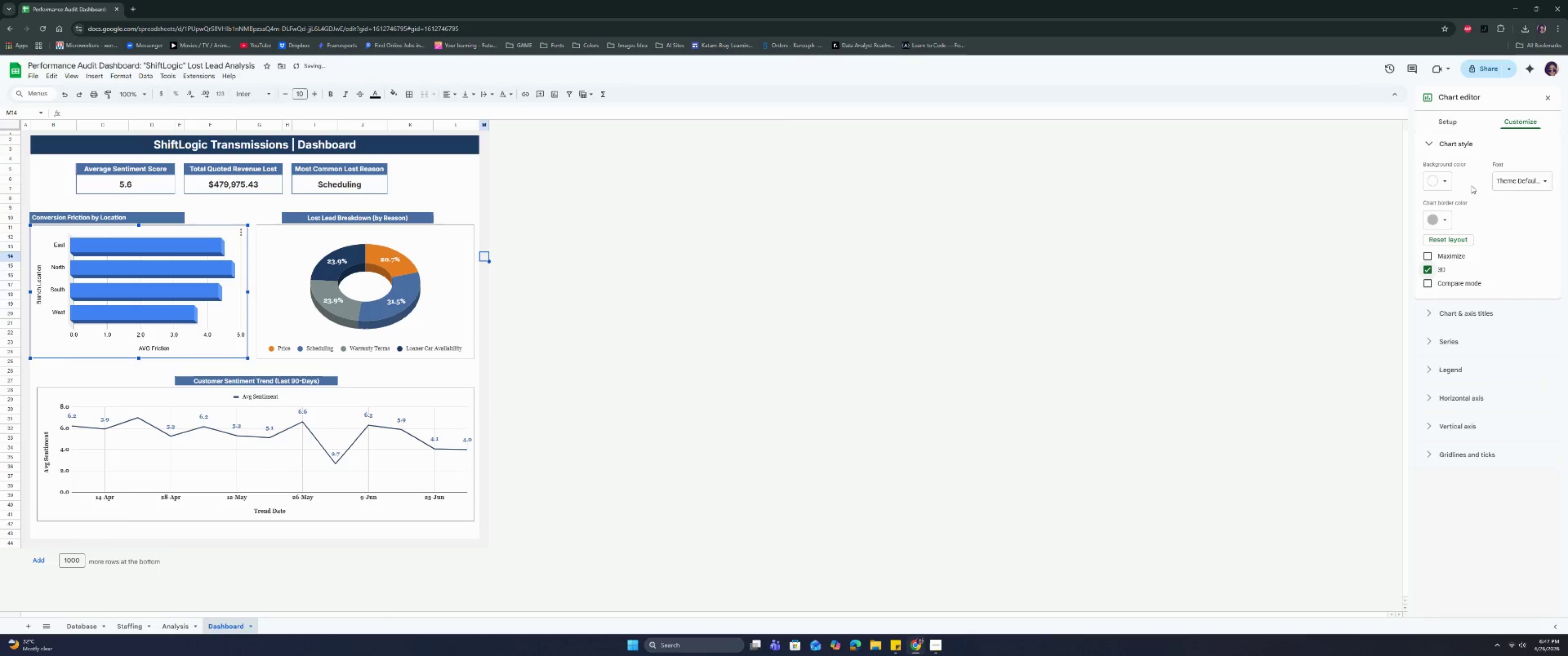 
double_click([1442, 179])
 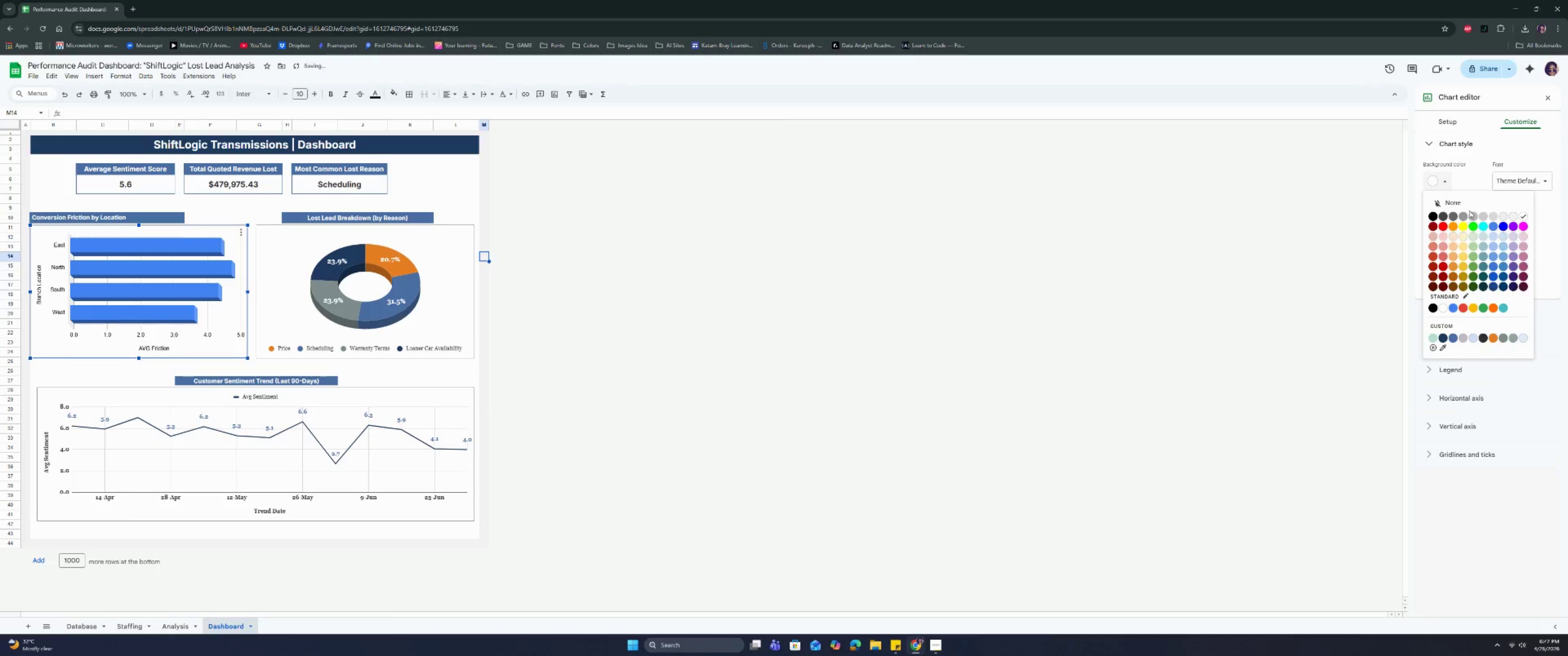 
left_click([1470, 200])
 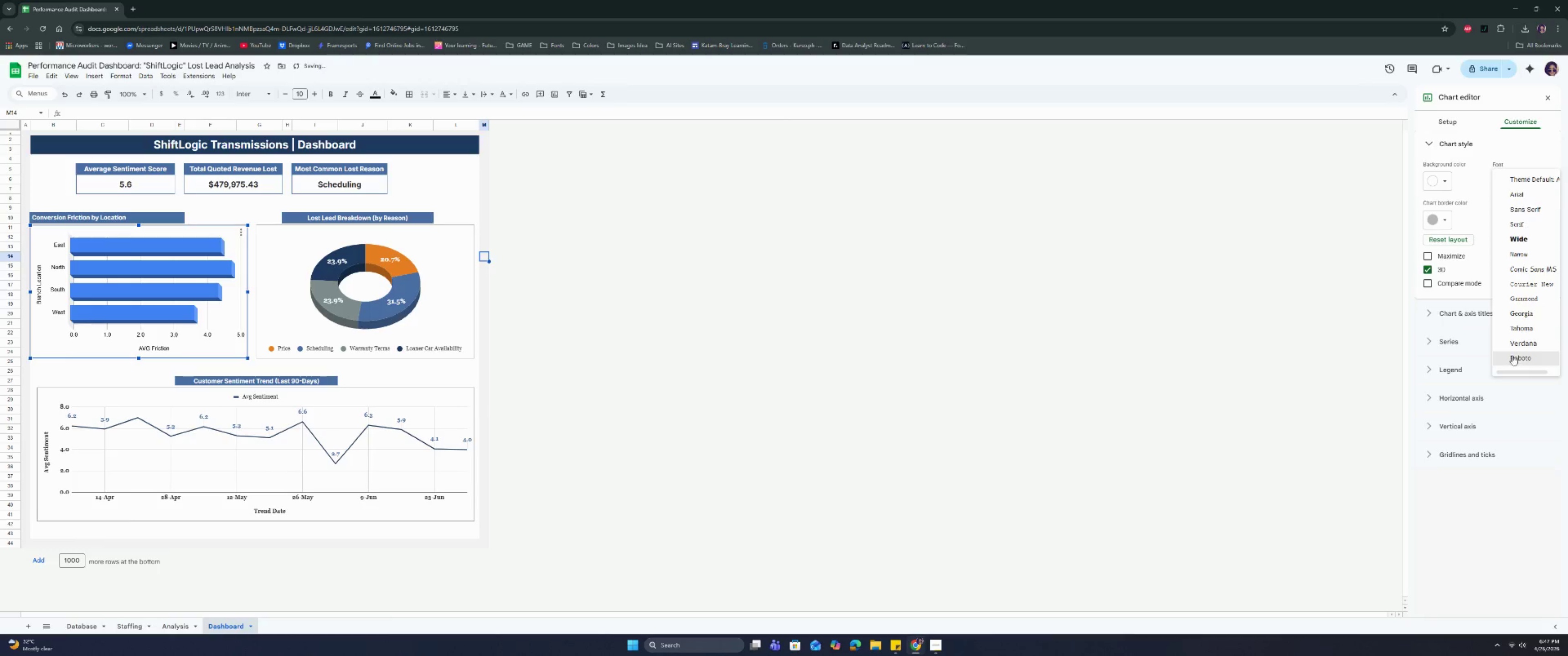 
left_click([1516, 310])
 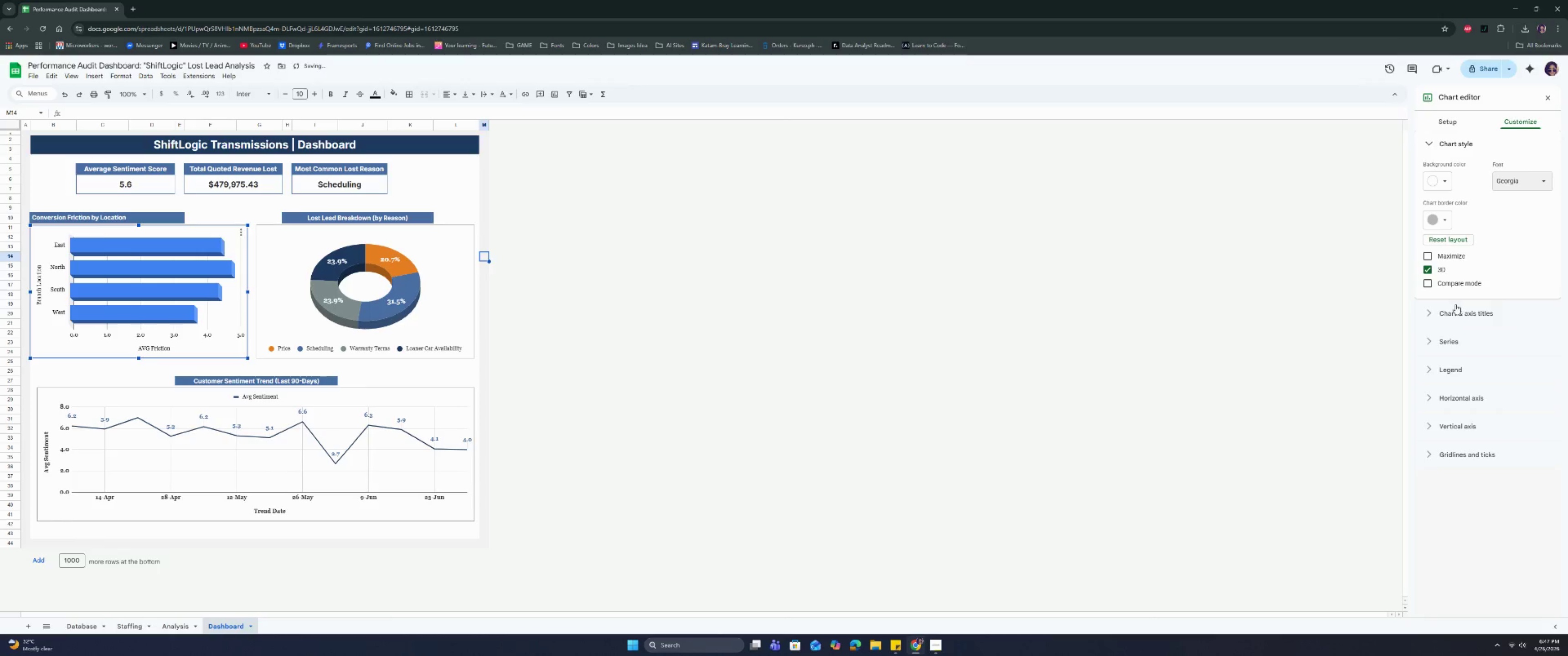 
left_click([1456, 309])
 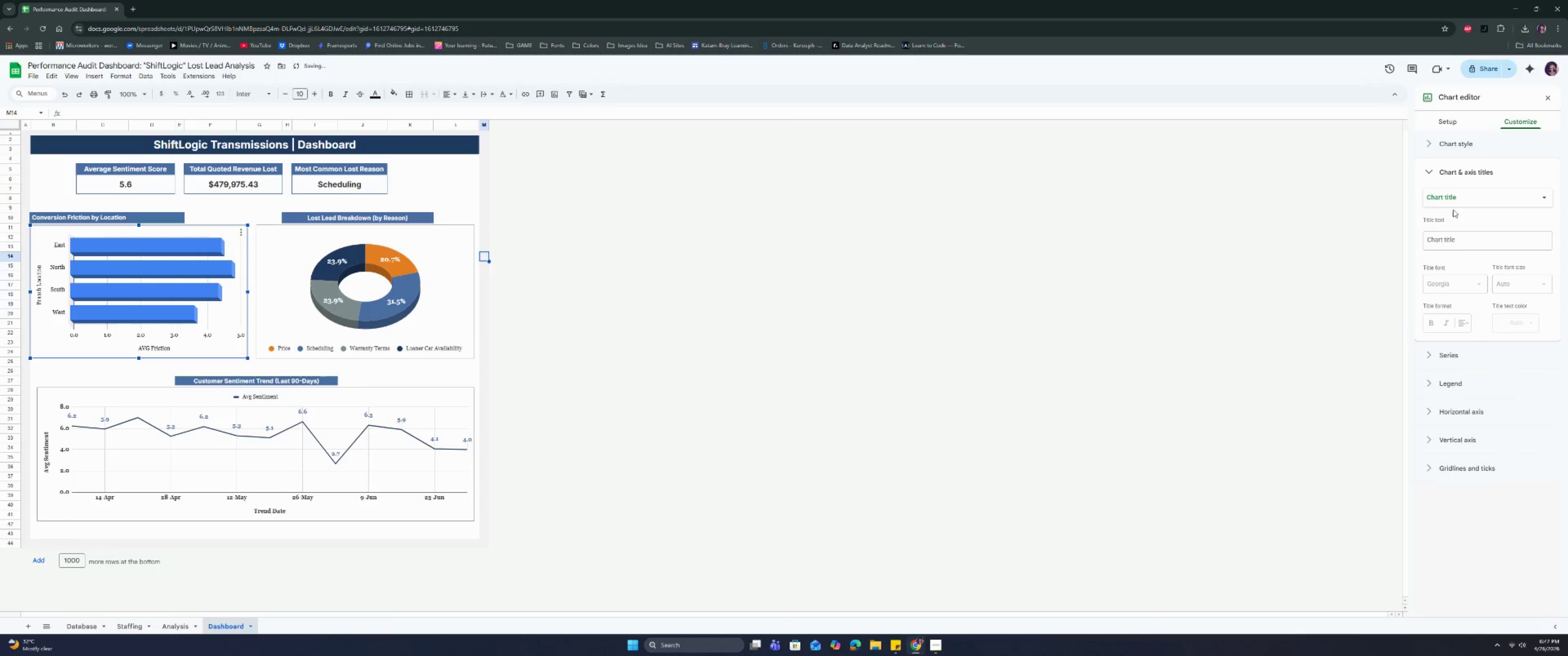 
left_click([1454, 202])
 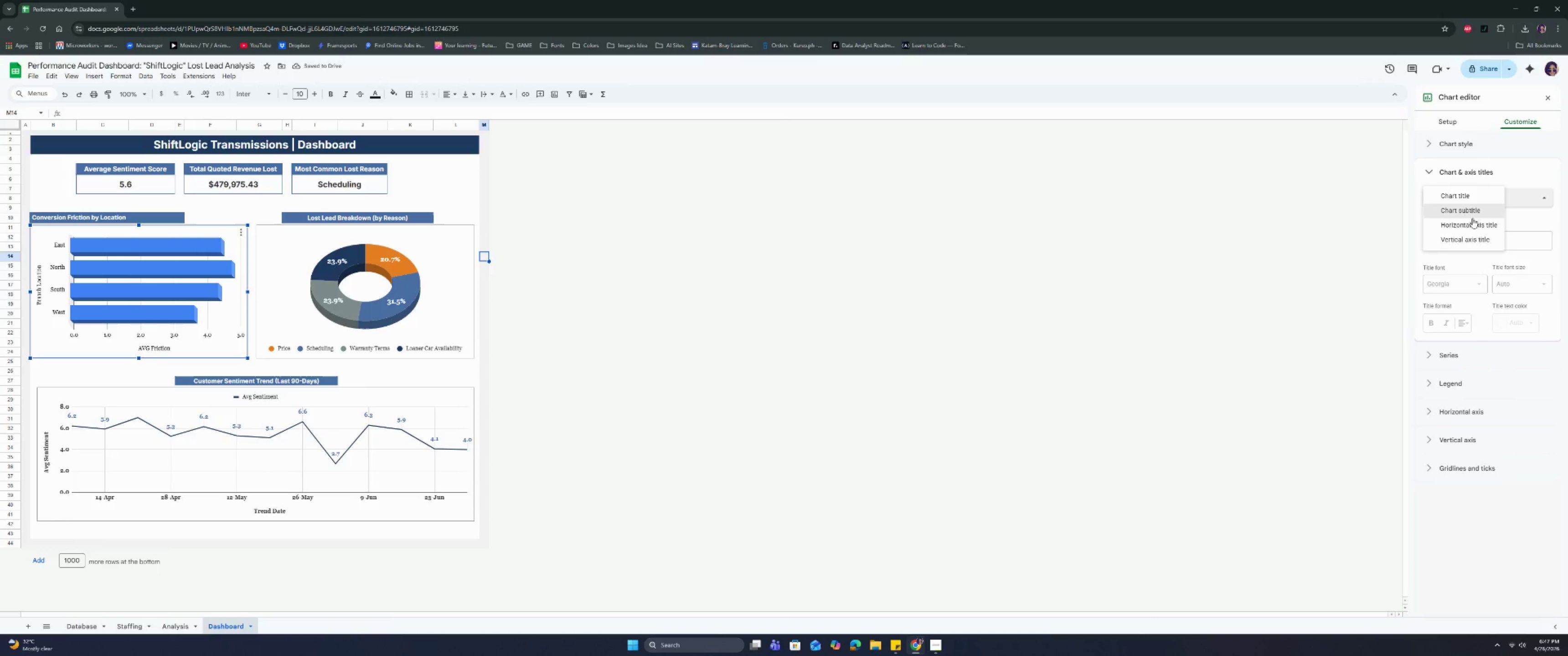 
left_click([1473, 227])
 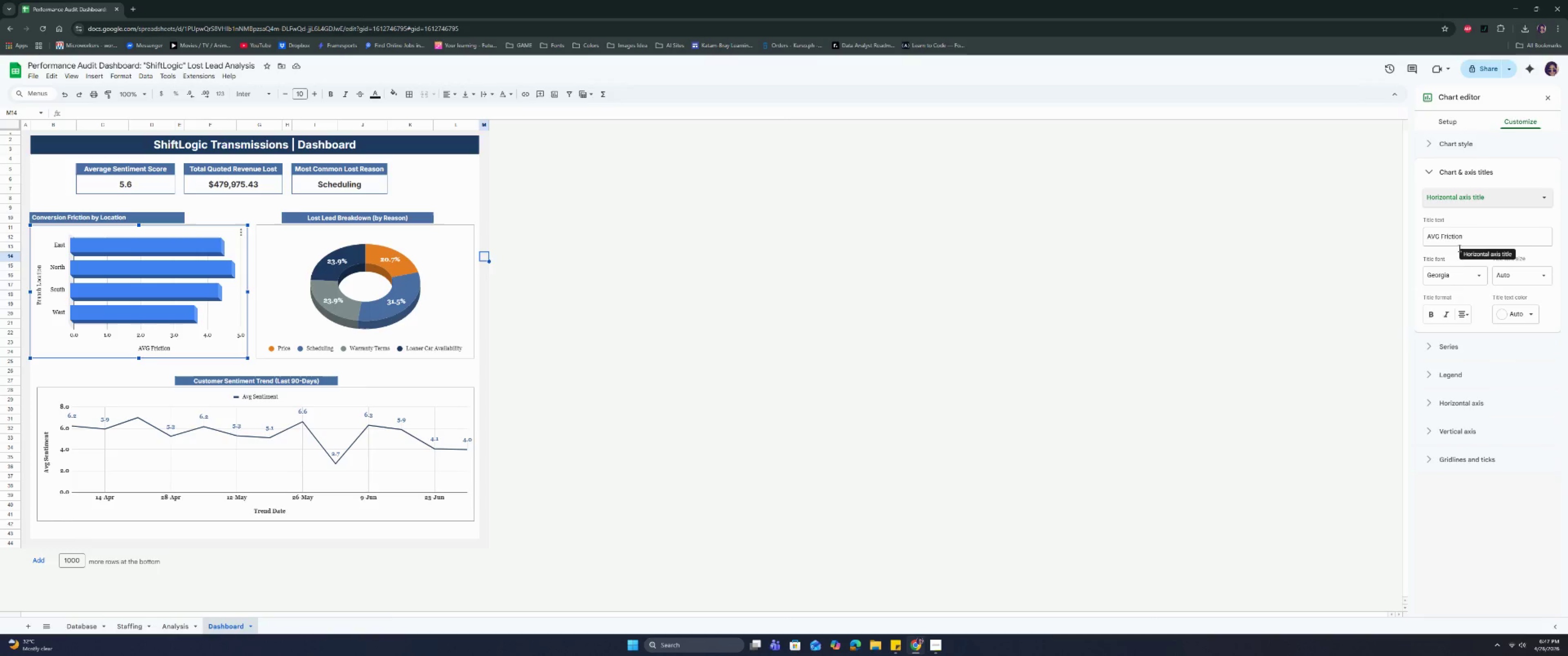 
left_click([1455, 277])
 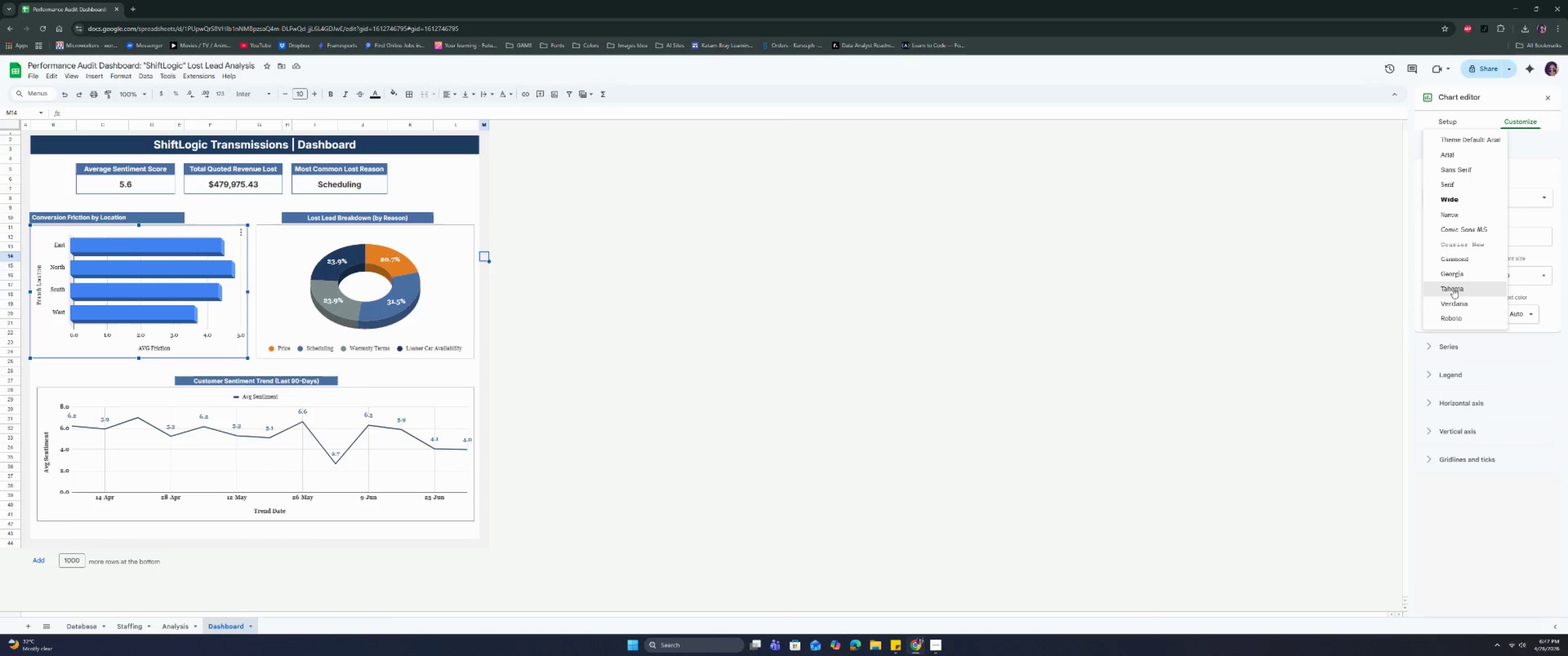 
left_click([1453, 276])
 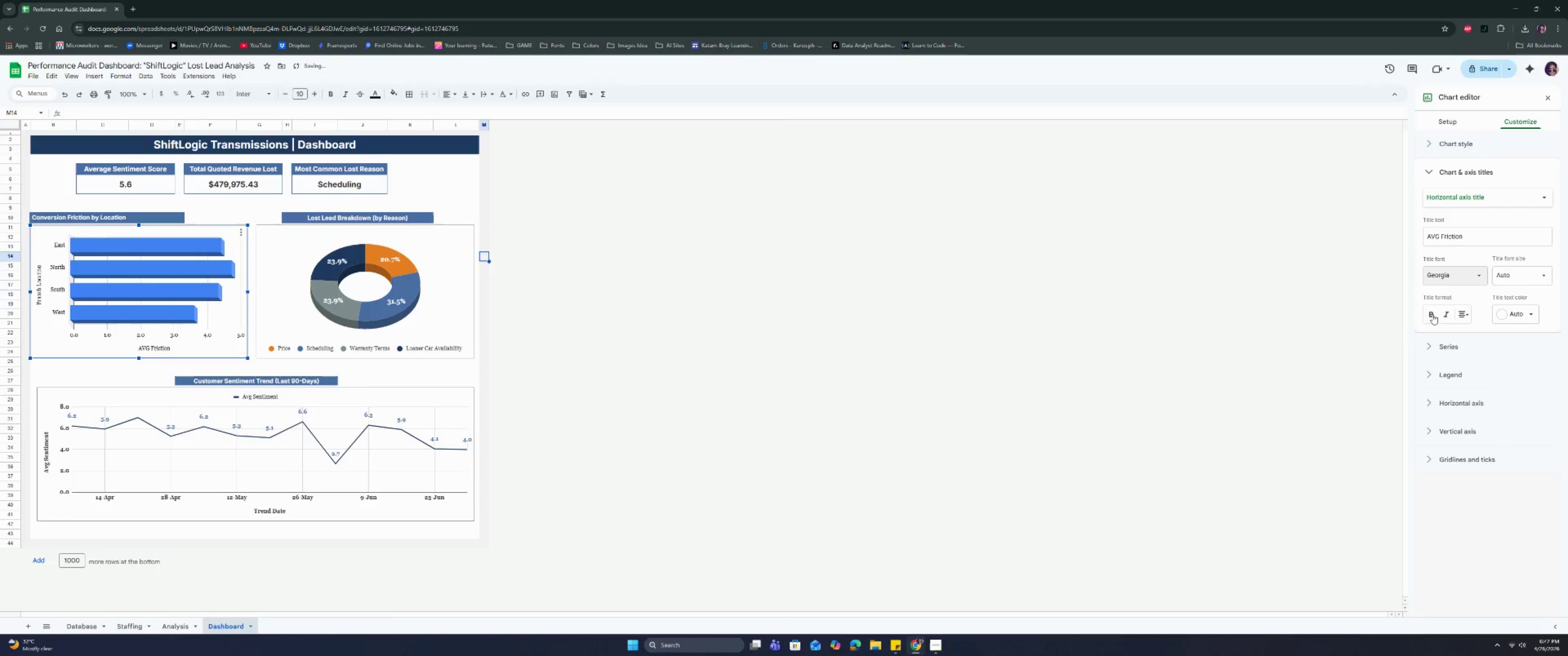 
left_click([1432, 314])
 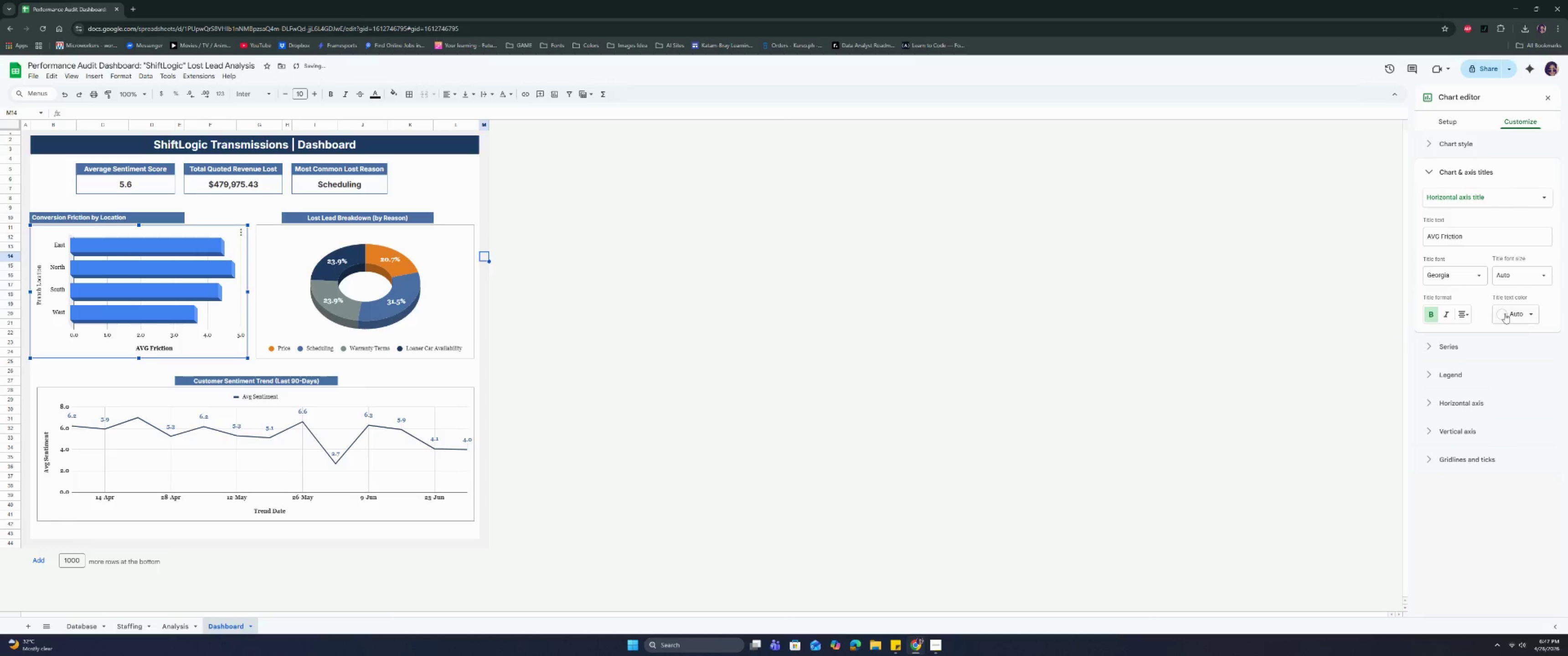 
left_click([1521, 313])
 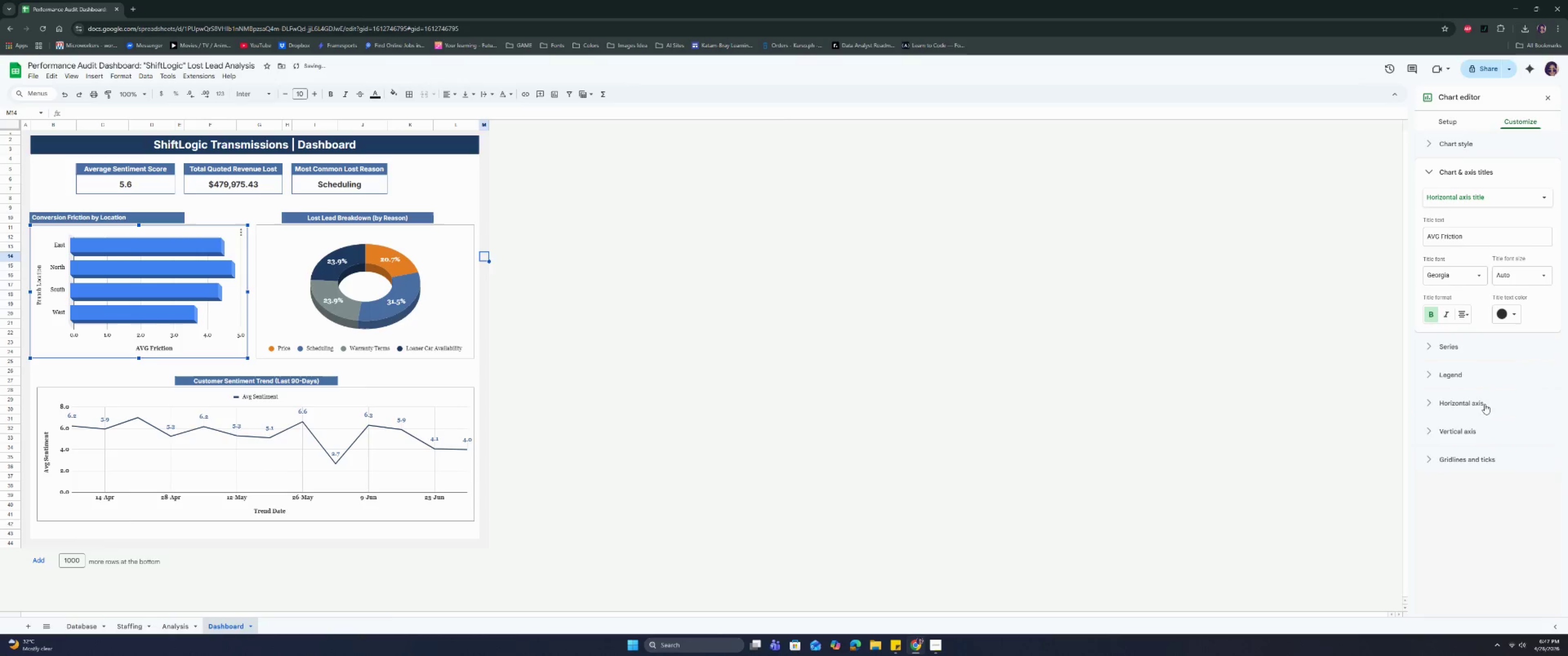 
left_click([1523, 276])
 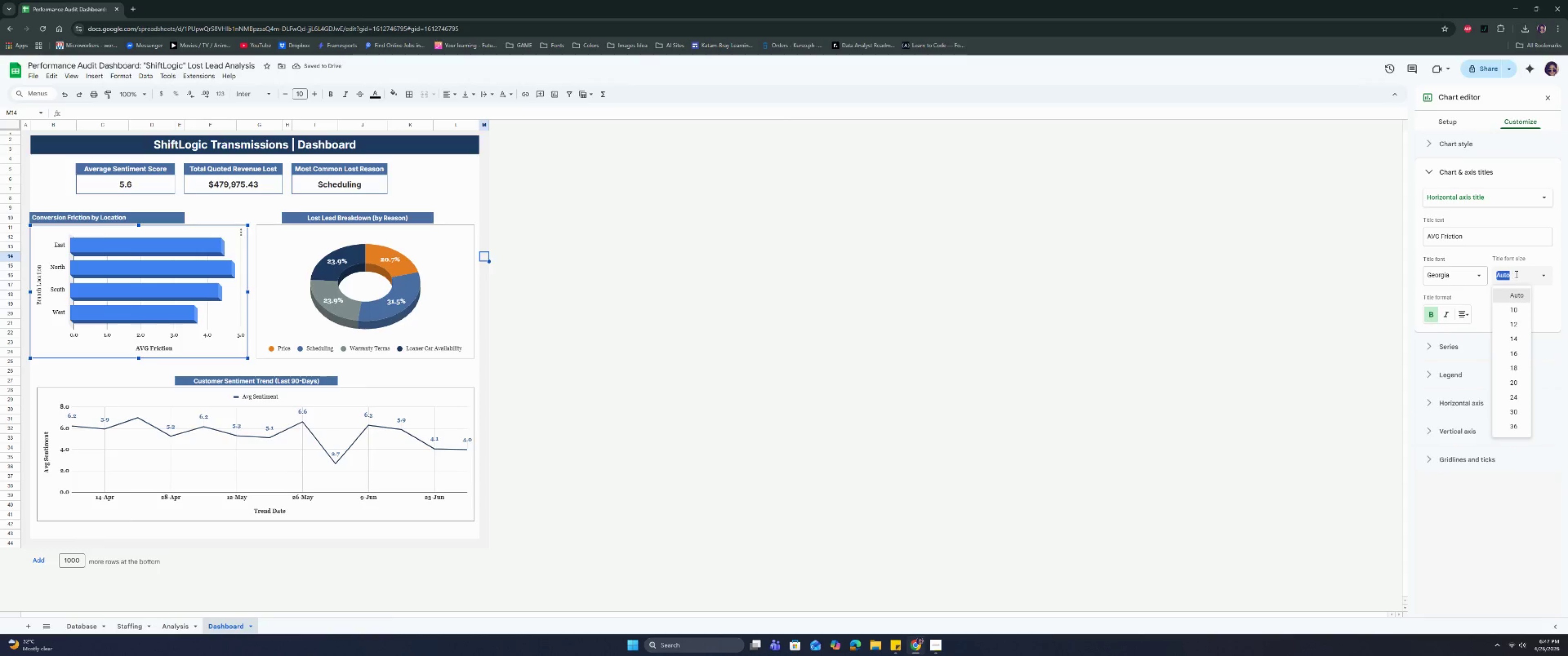 
left_click([1477, 201])
 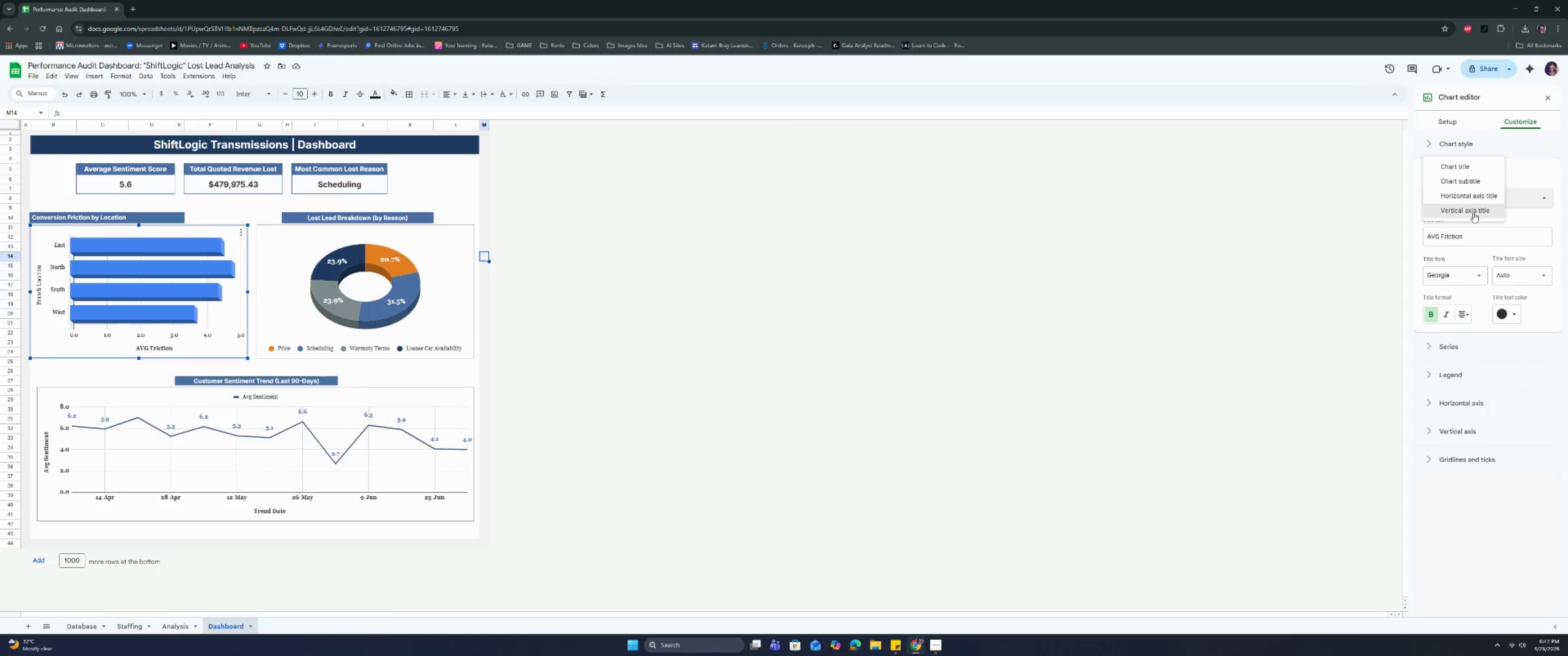 
left_click([1473, 215])
 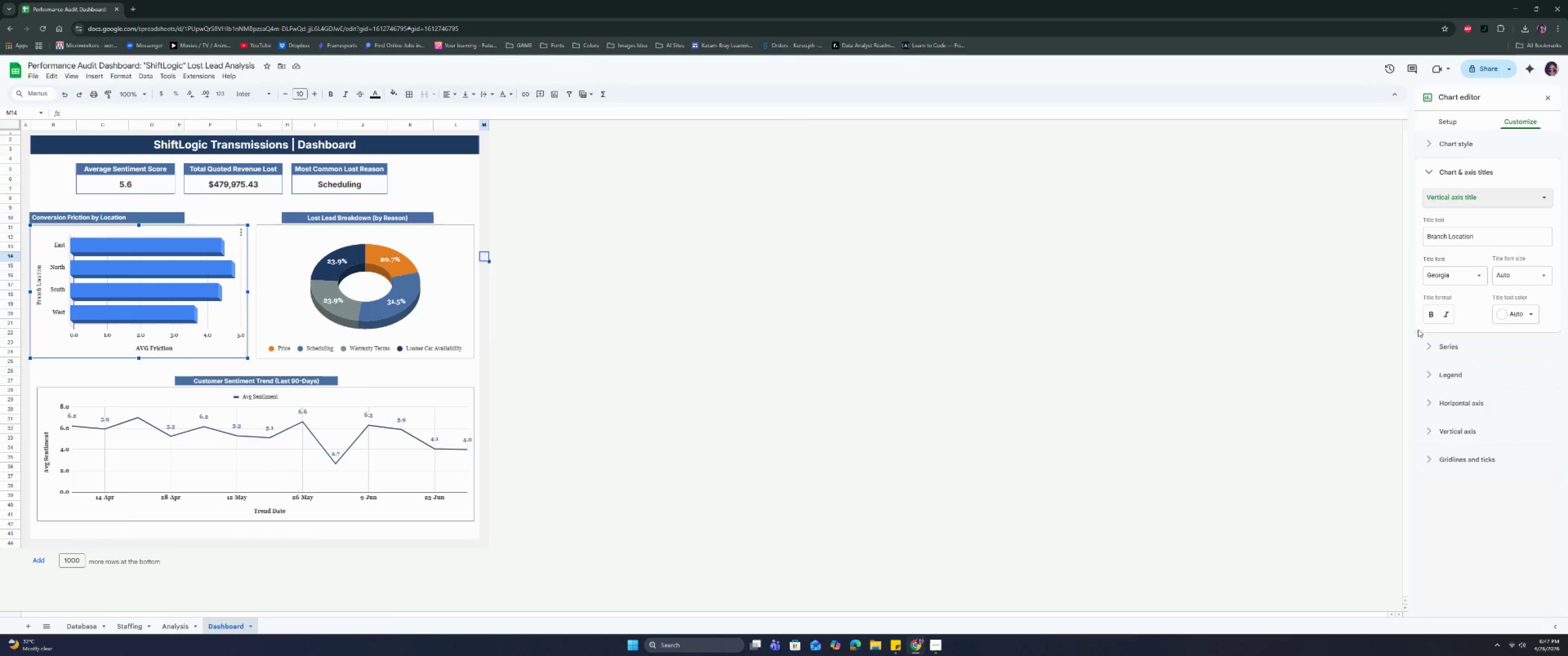 
left_click([1429, 318])
 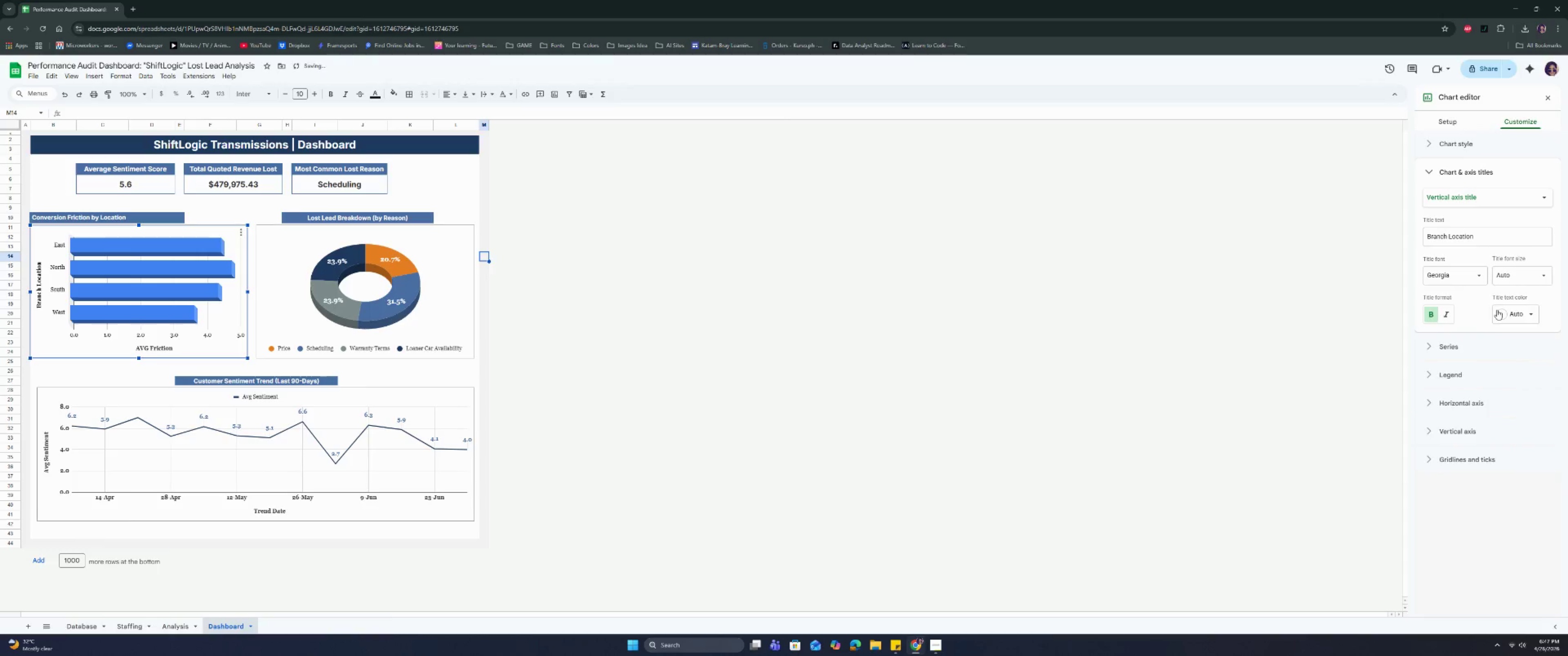 
left_click([1514, 315])
 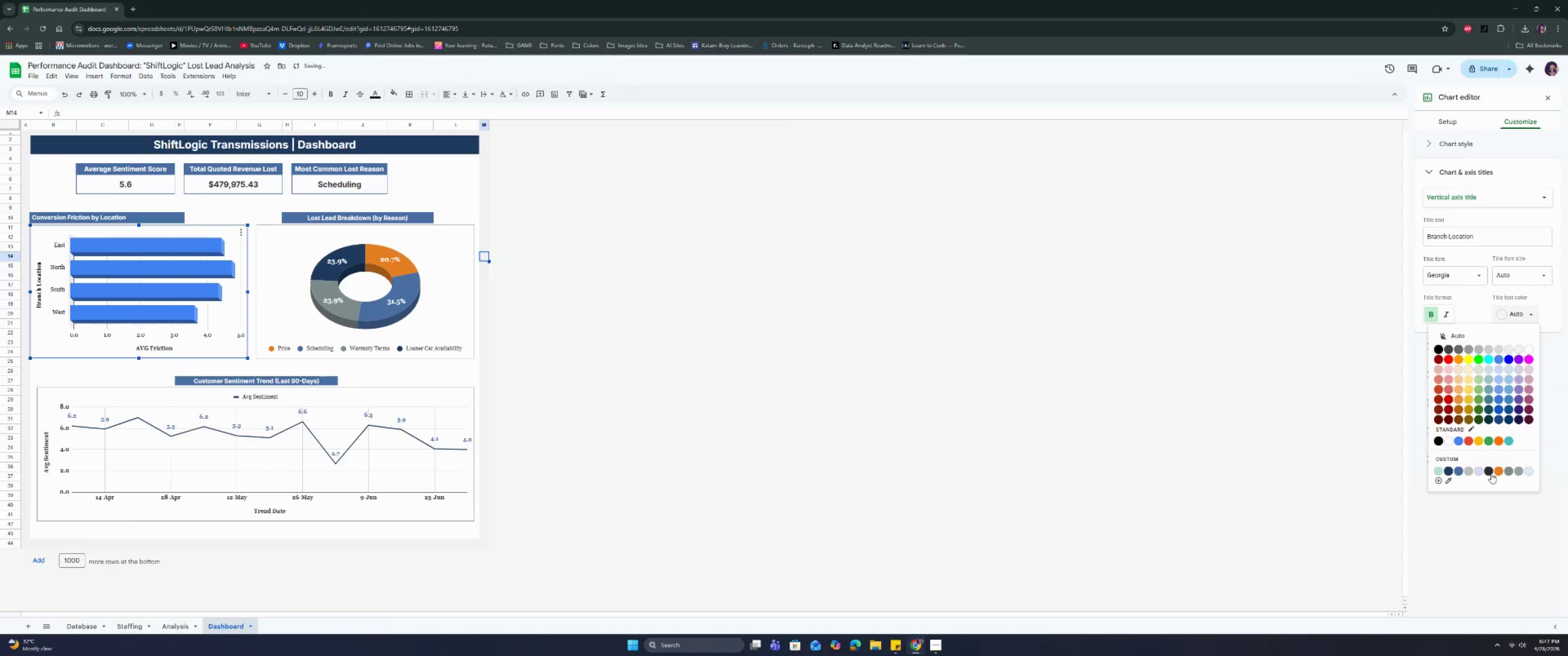 
left_click([1491, 473])
 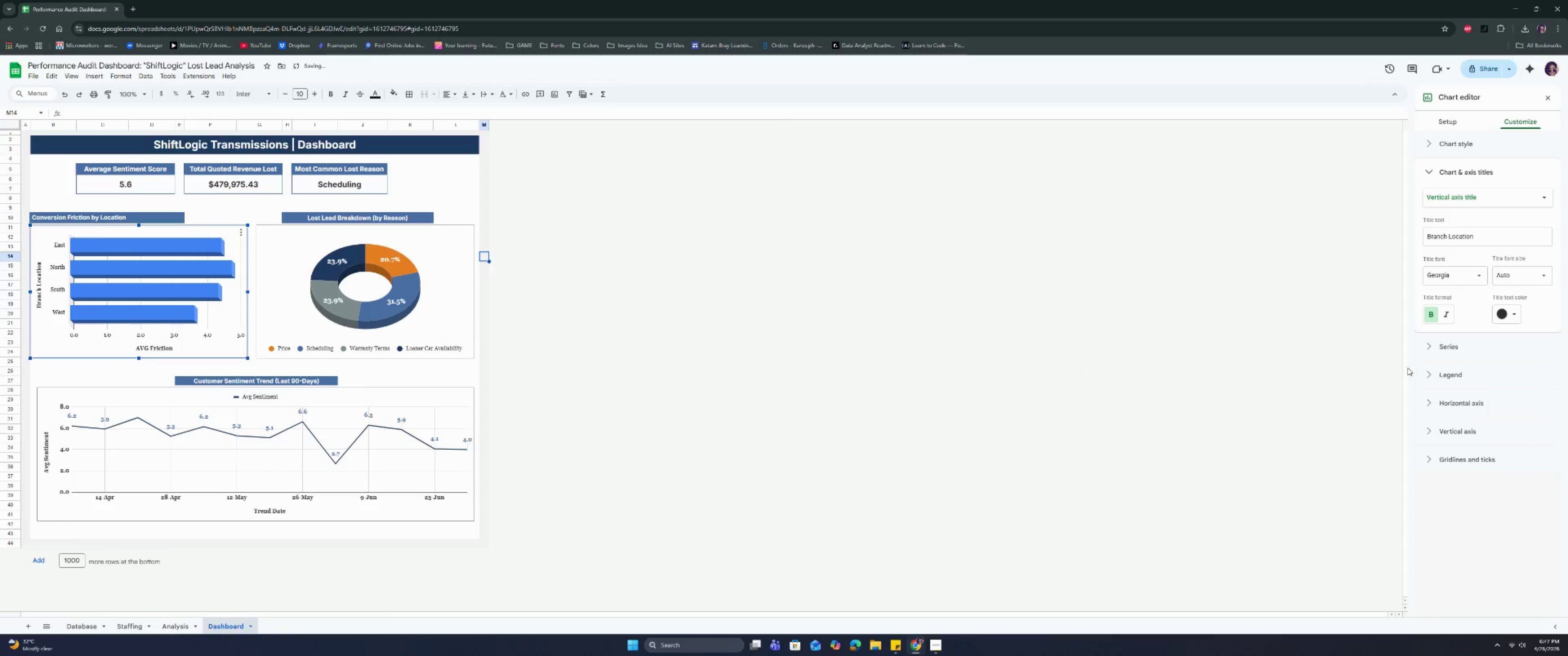 
left_click([1446, 346])
 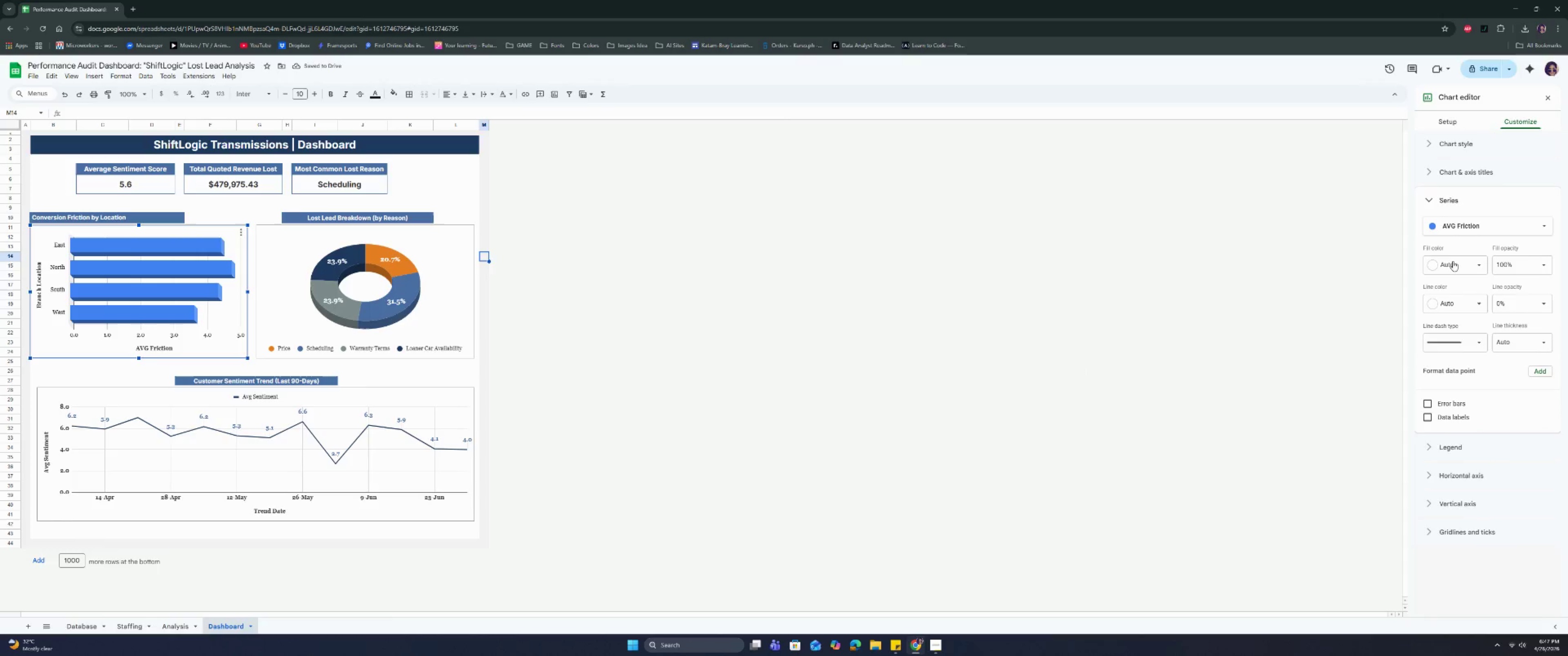 
left_click([1453, 263])
 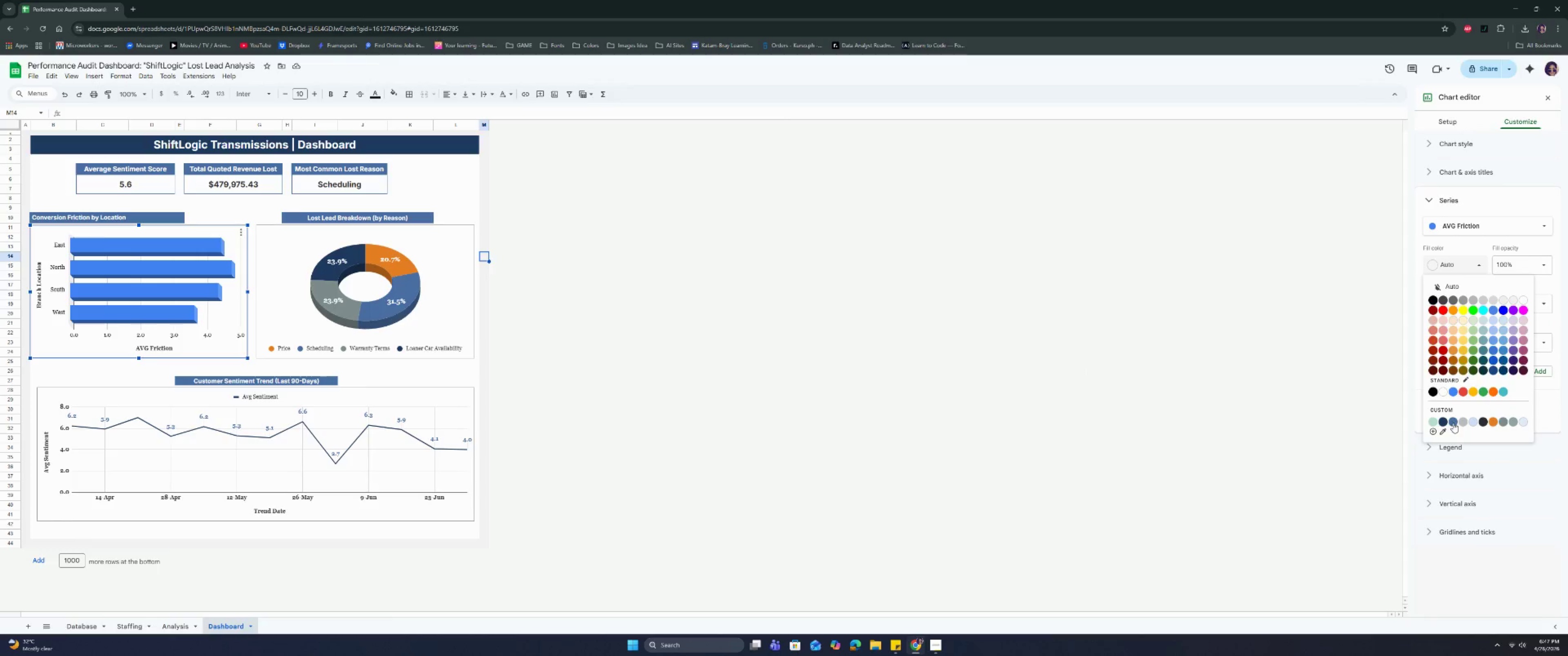 
left_click([1453, 423])
 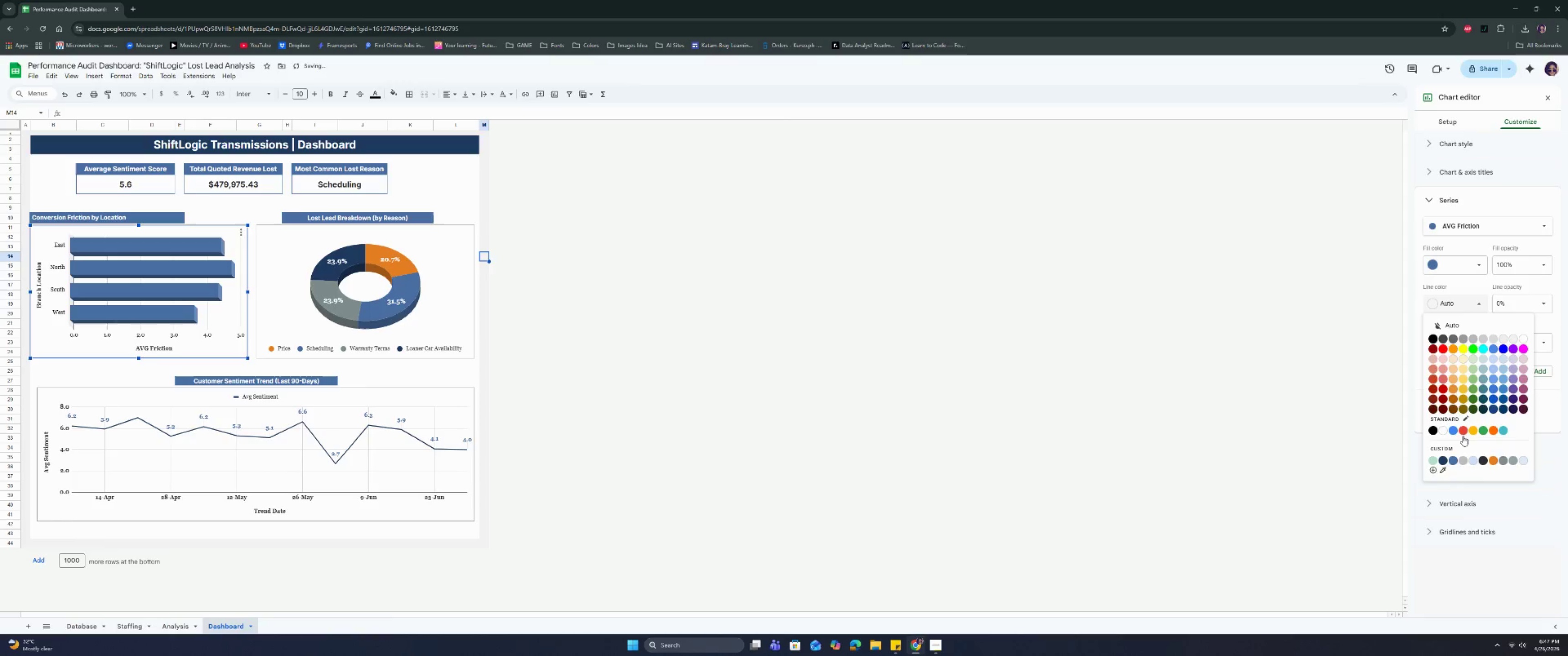 
left_click([1453, 458])
 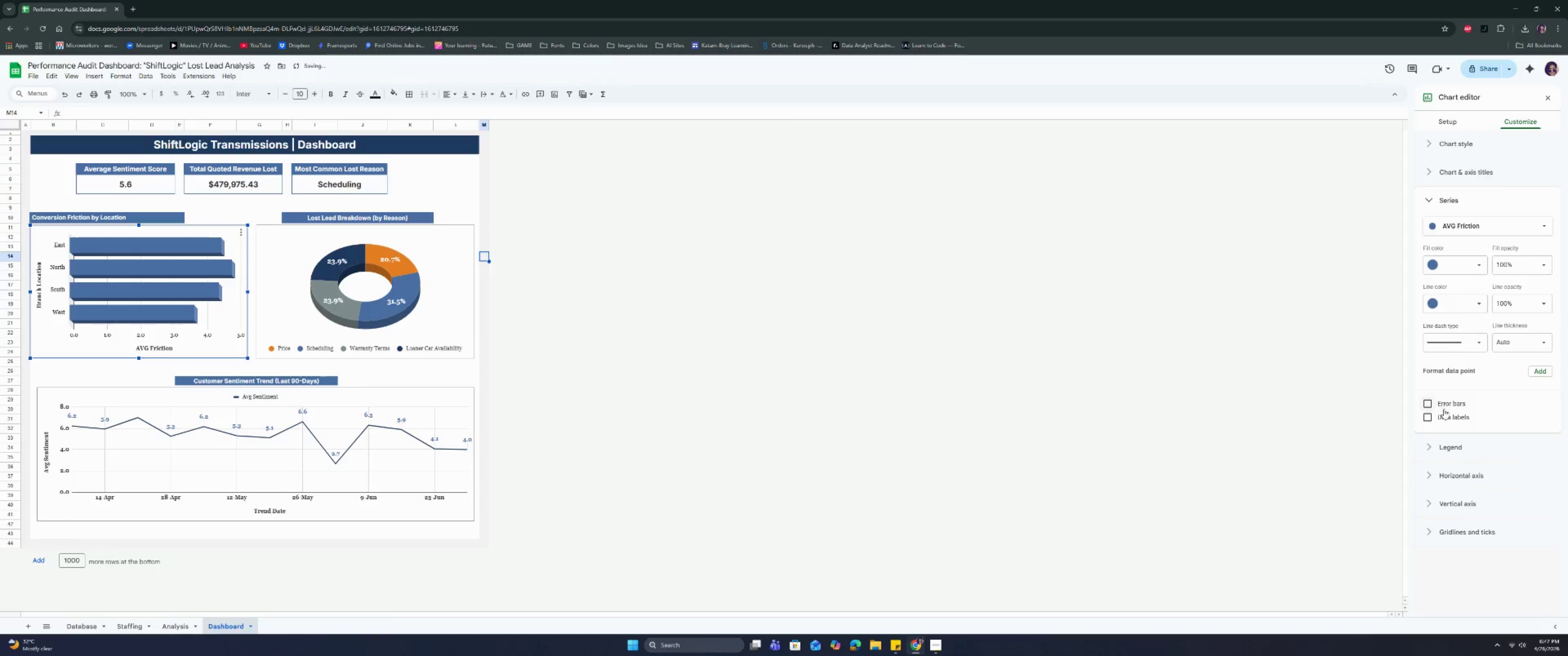 
left_click([1444, 418])
 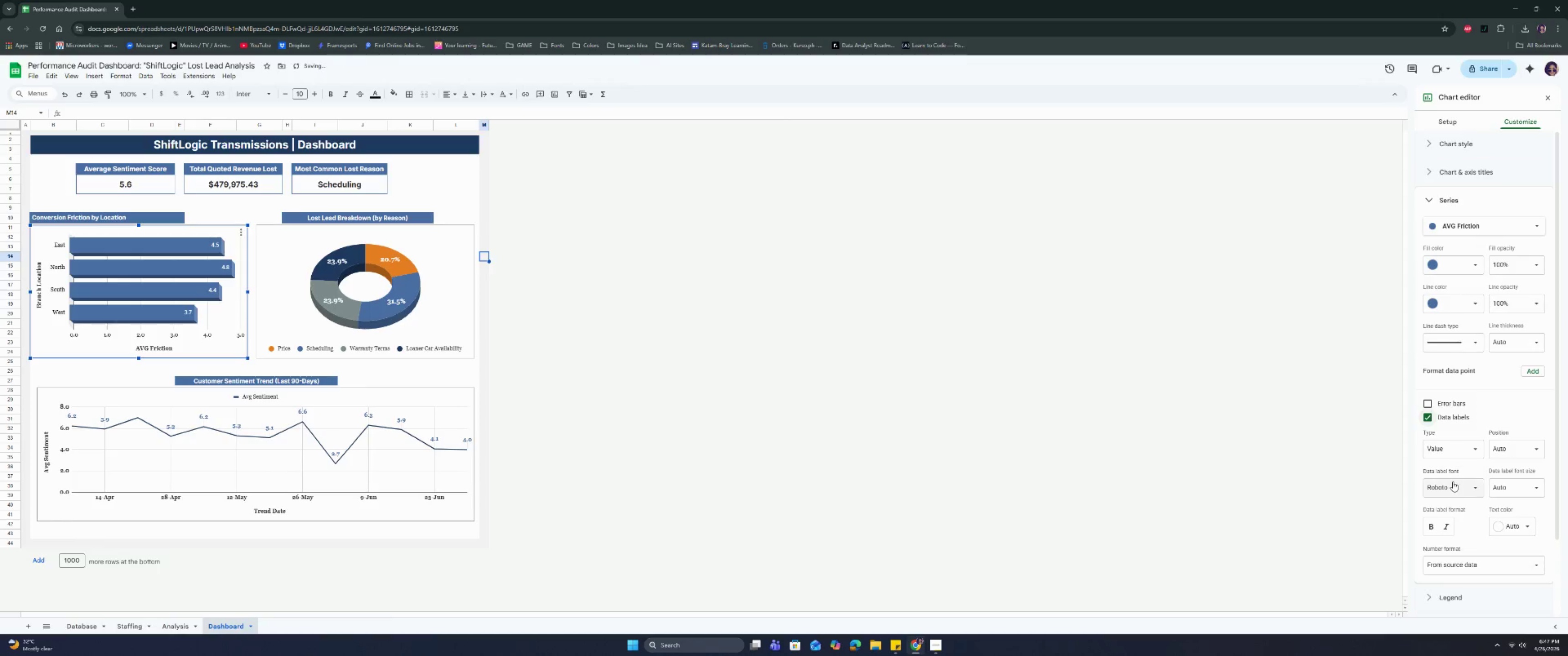 
left_click([1451, 490])
 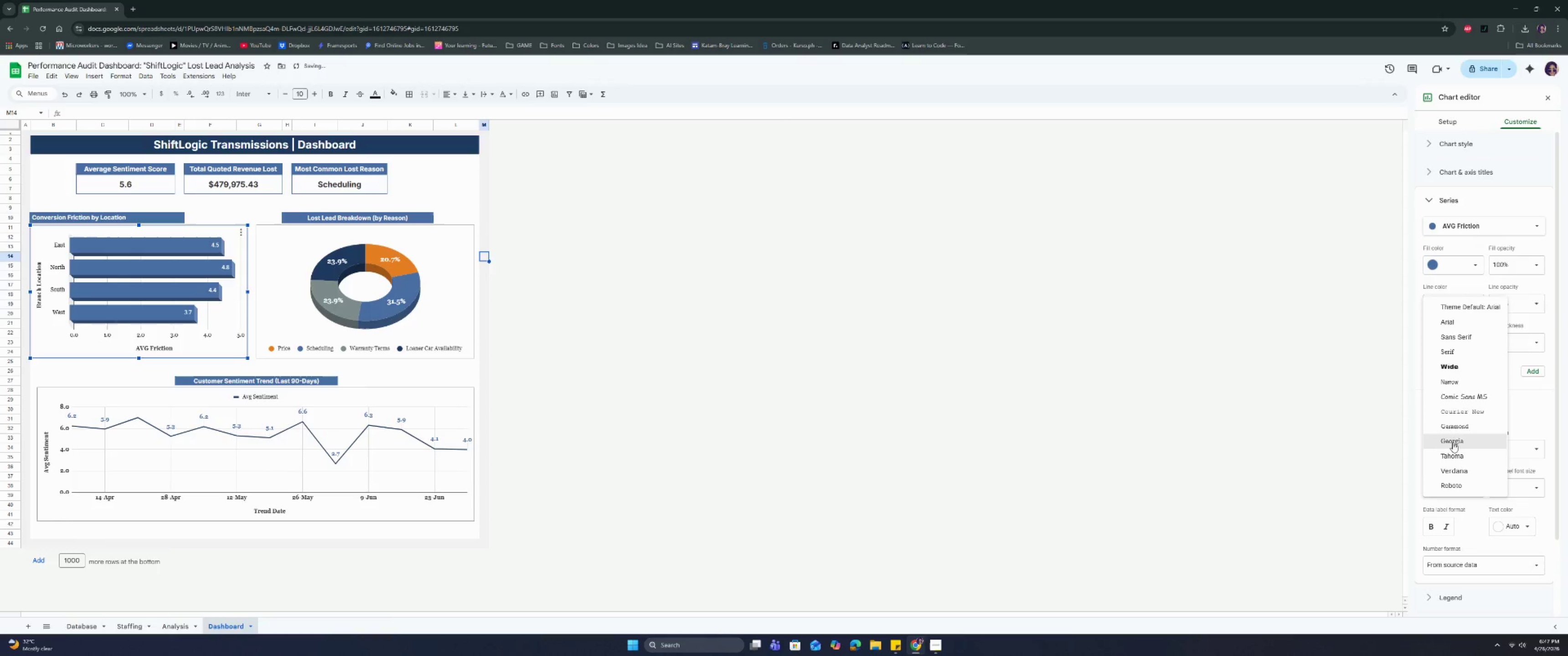 
left_click([1453, 441])
 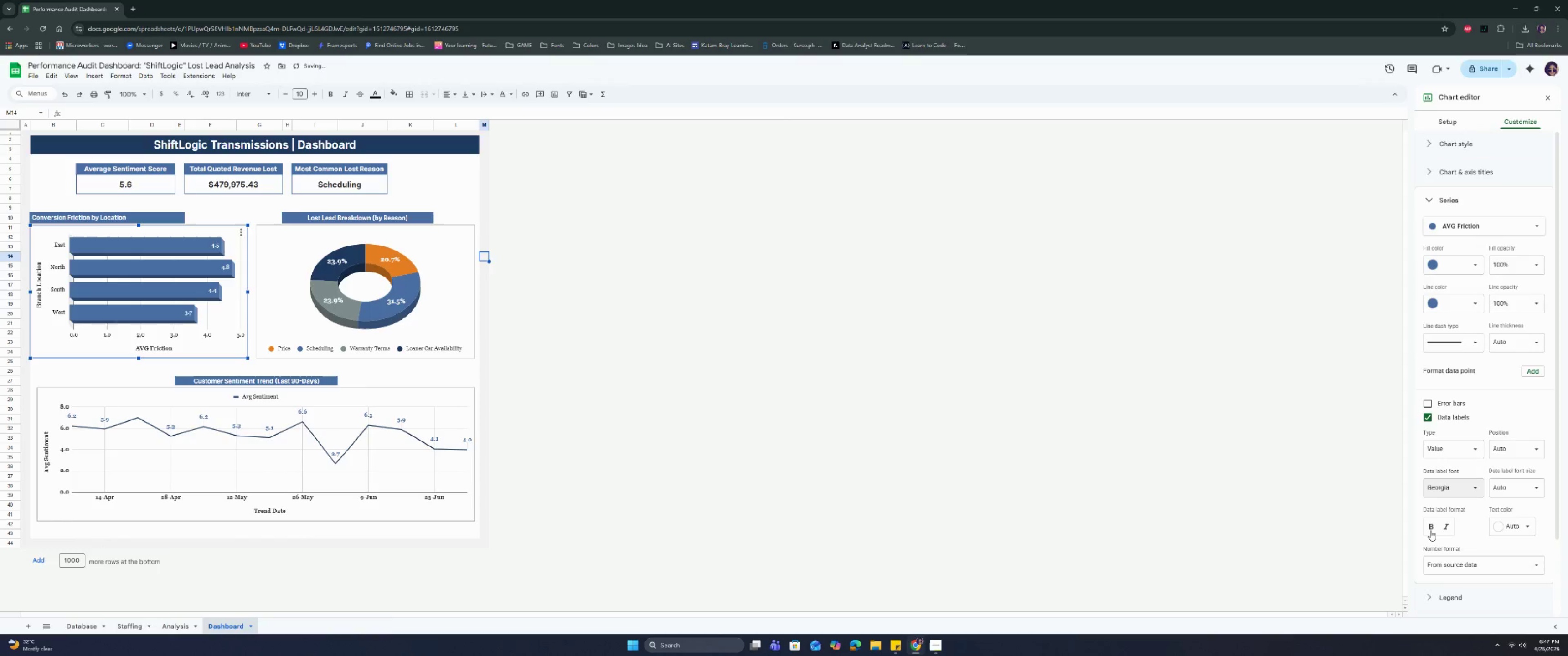 
left_click([1430, 531])
 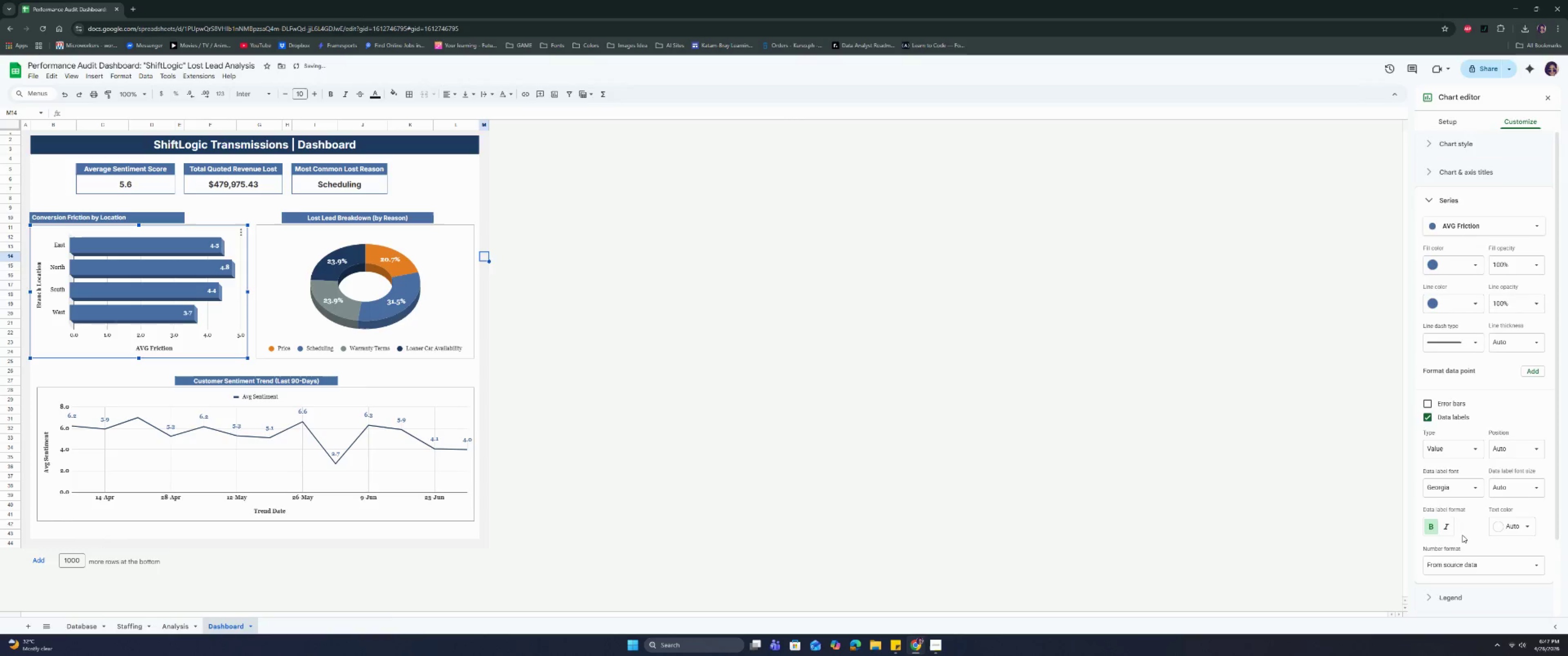 
scroll: coordinate [1469, 534], scroll_direction: down, amount: 2.0
 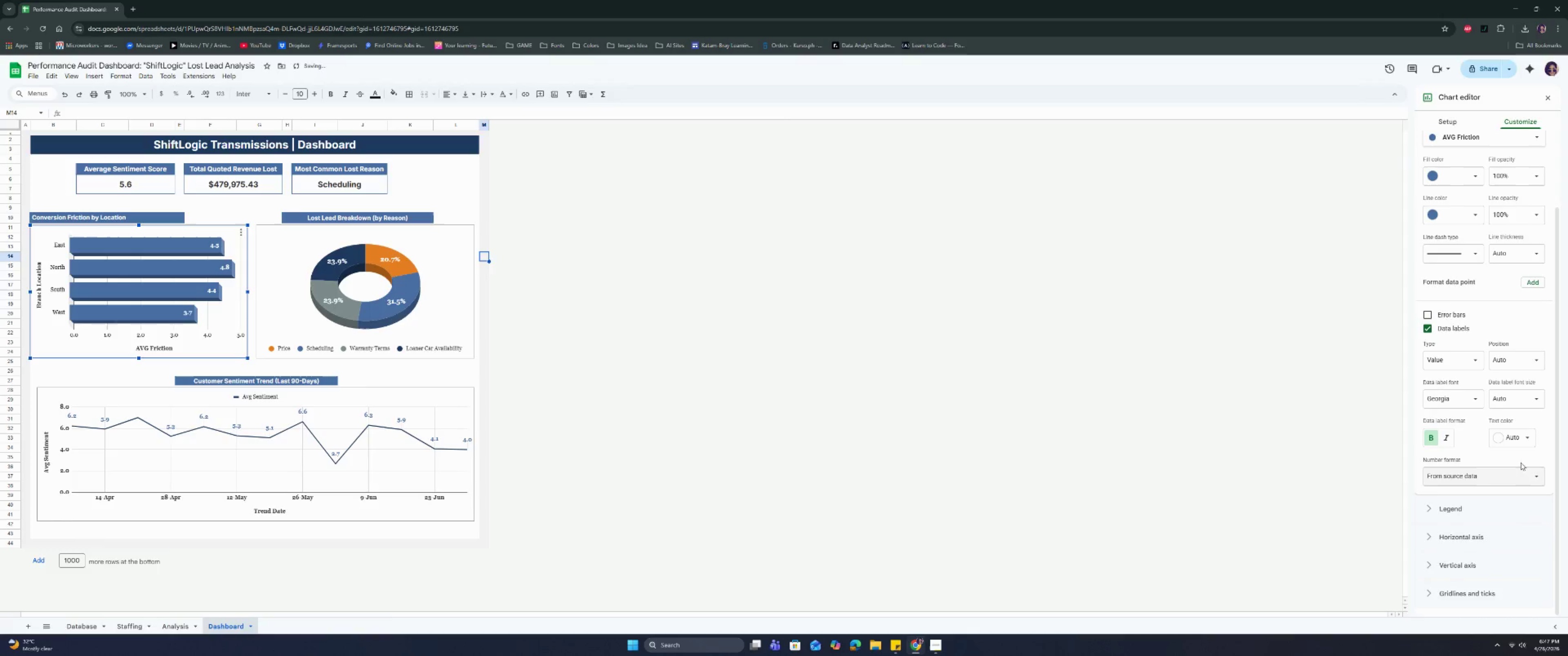 
left_click([1524, 436])
 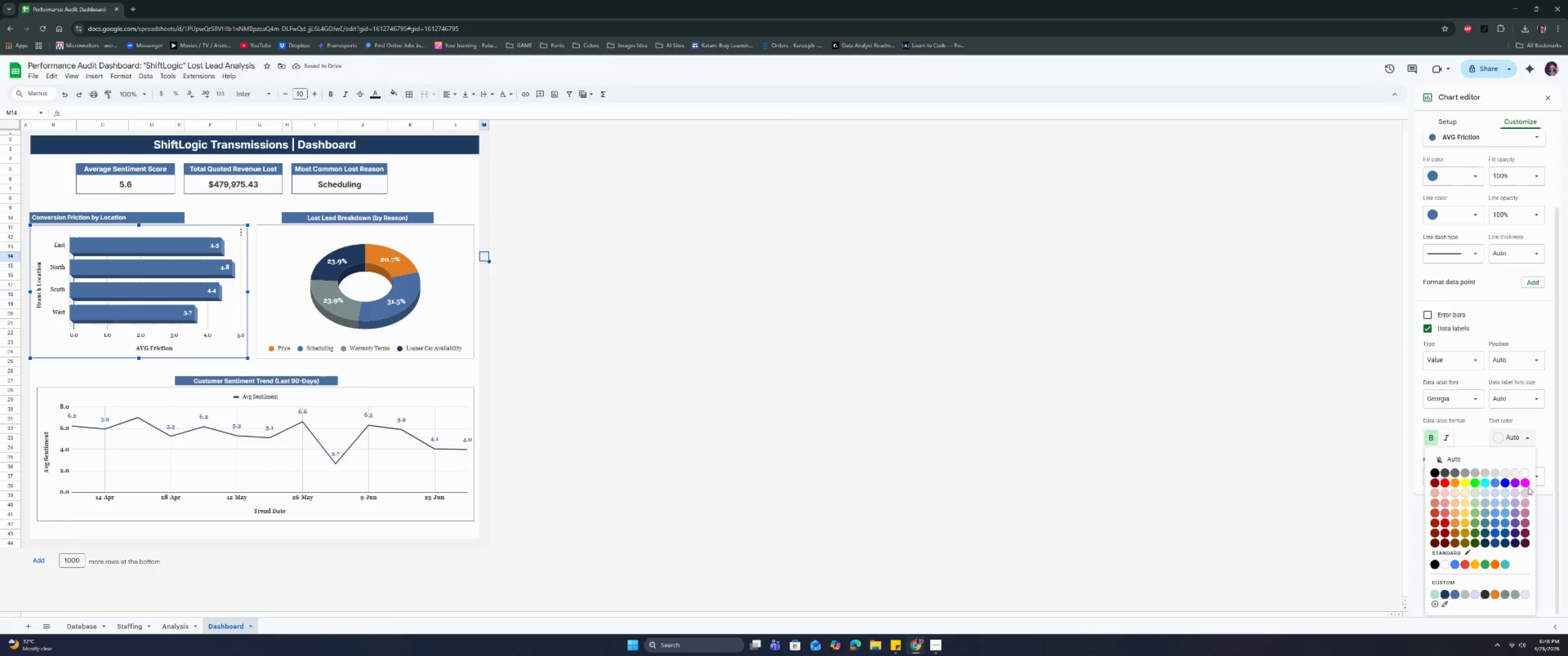 
left_click([1526, 472])
 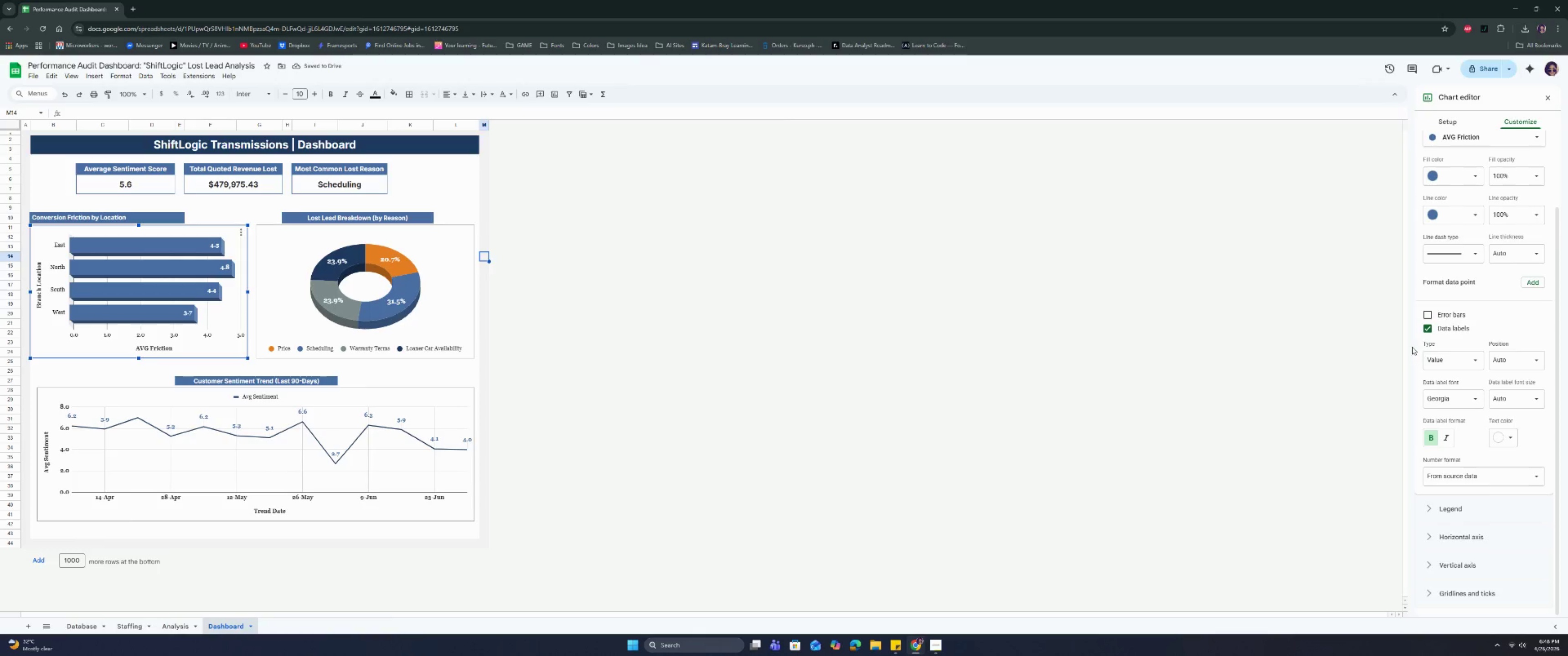 
wait(6.14)
 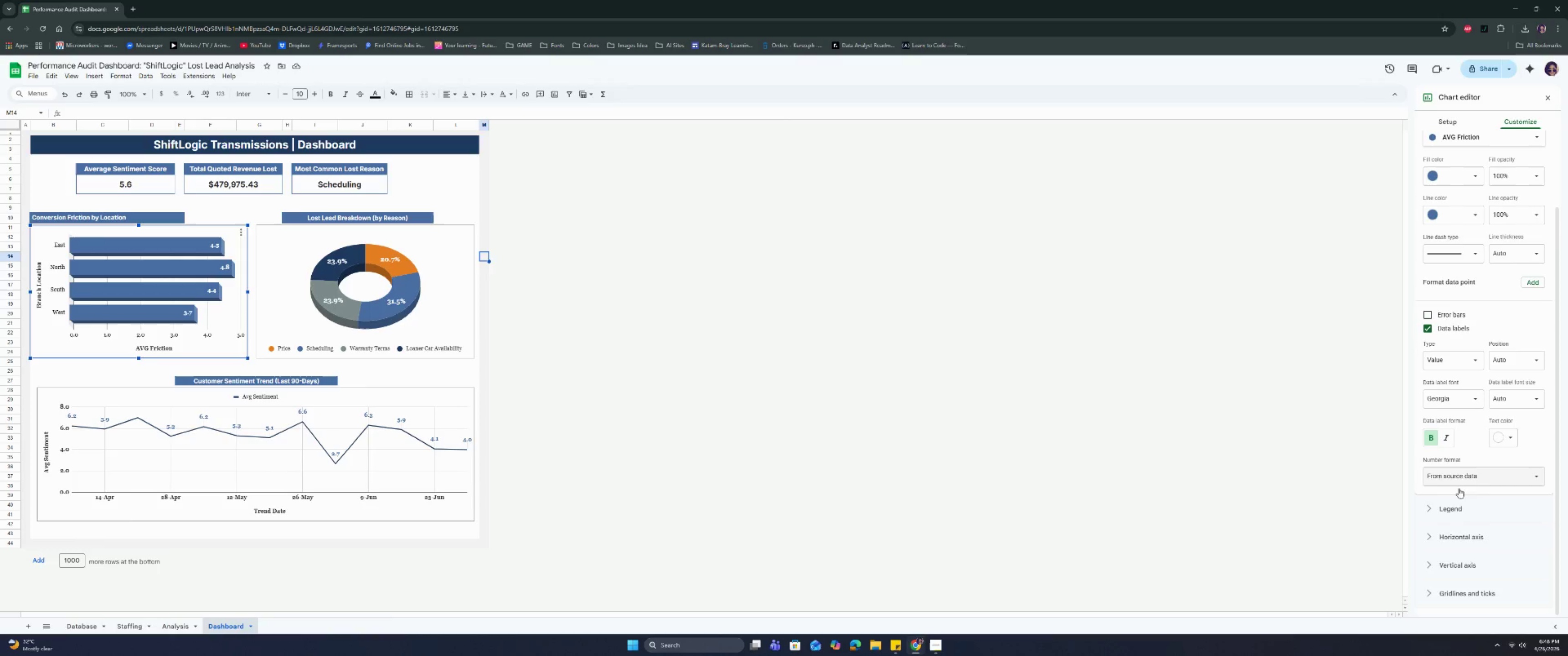 
left_click([1455, 509])
 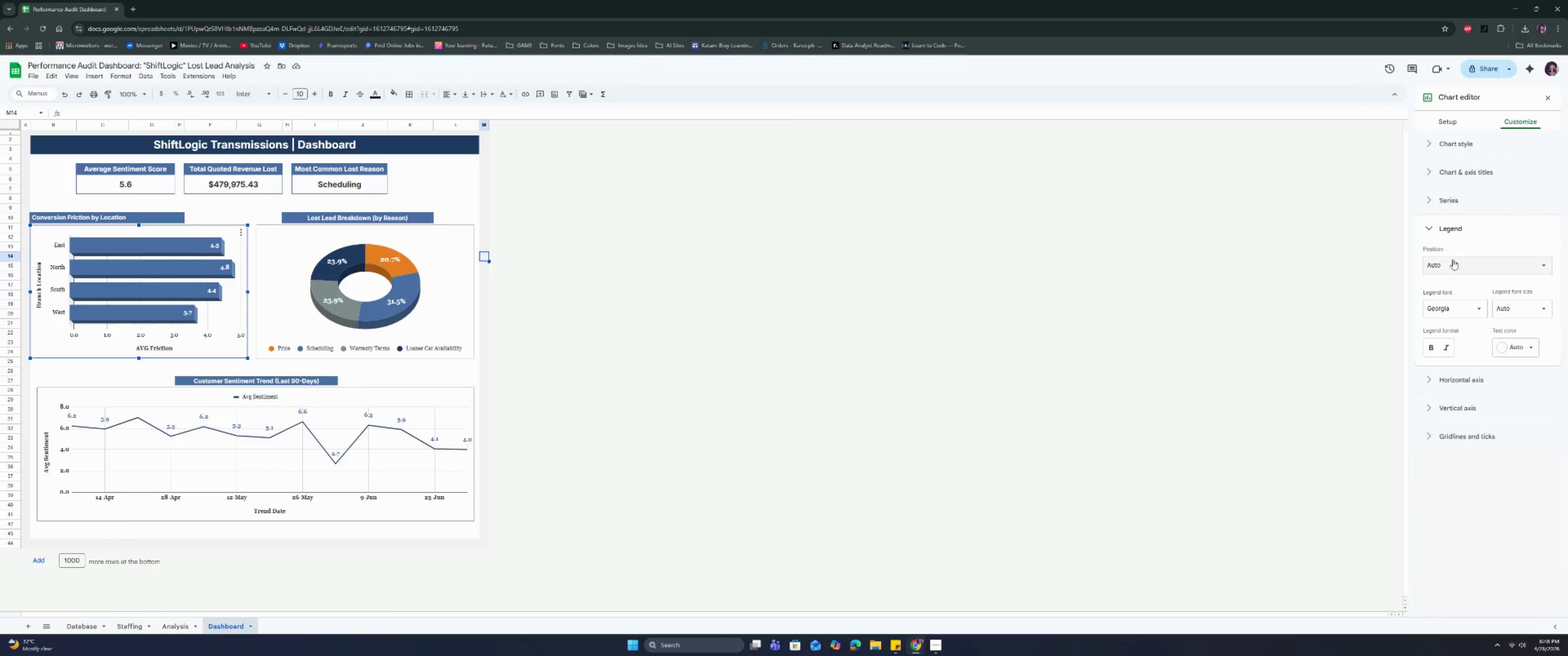 
scroll: coordinate [1459, 482], scroll_direction: down, amount: 2.0
 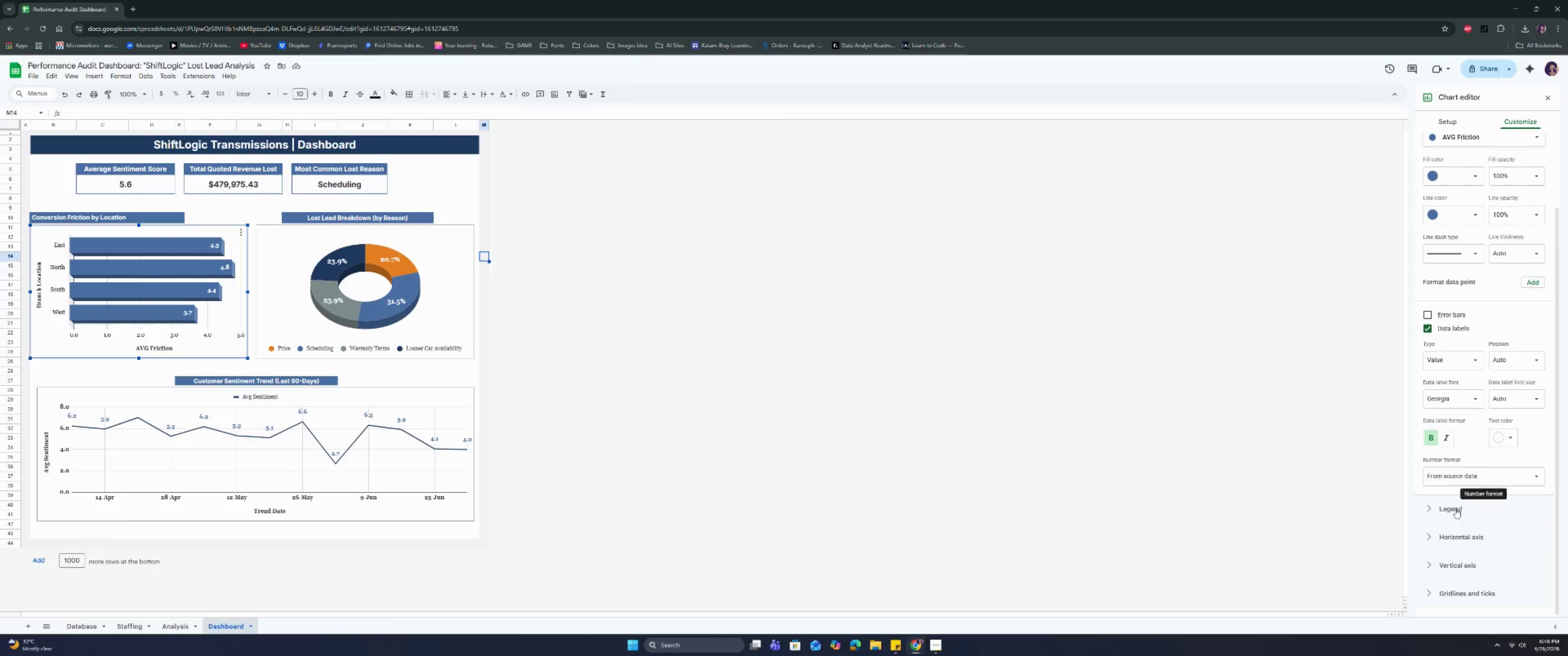 
left_click([1452, 258])
 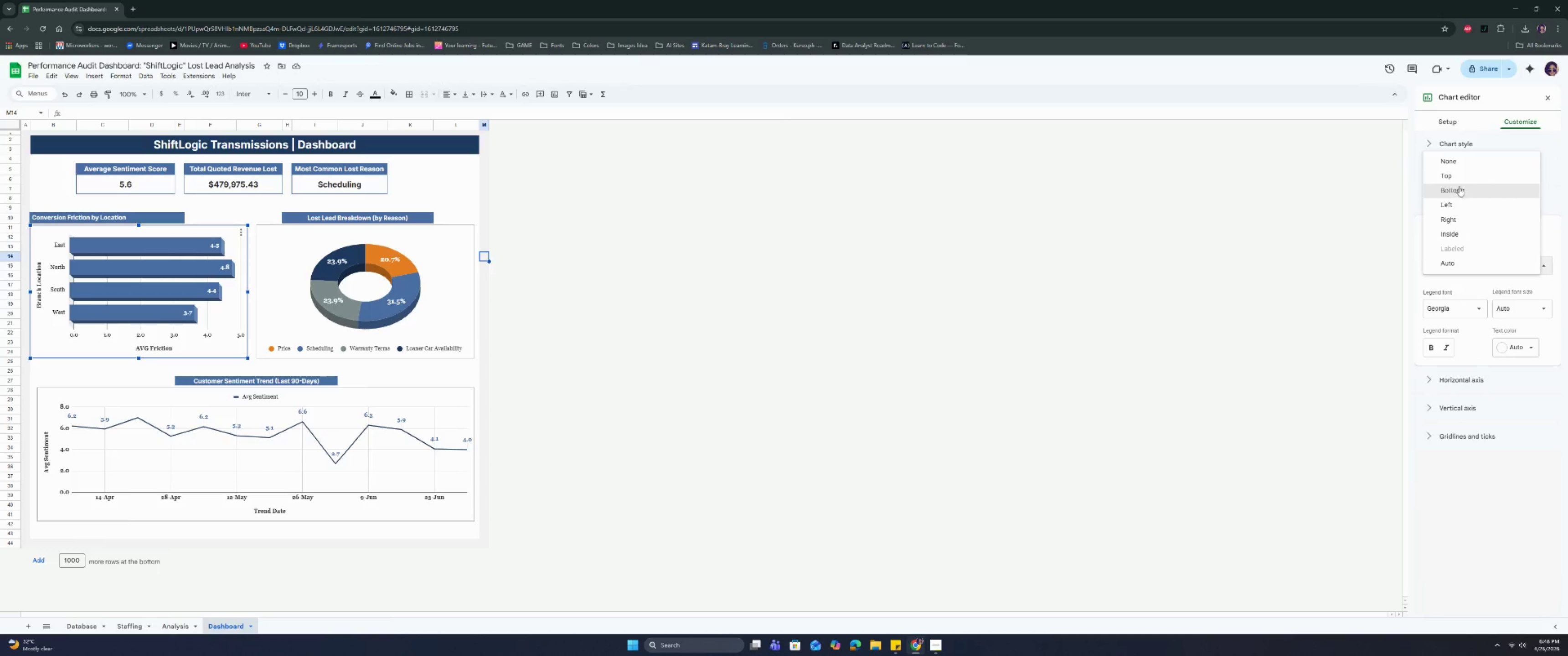 
left_click([1460, 175])
 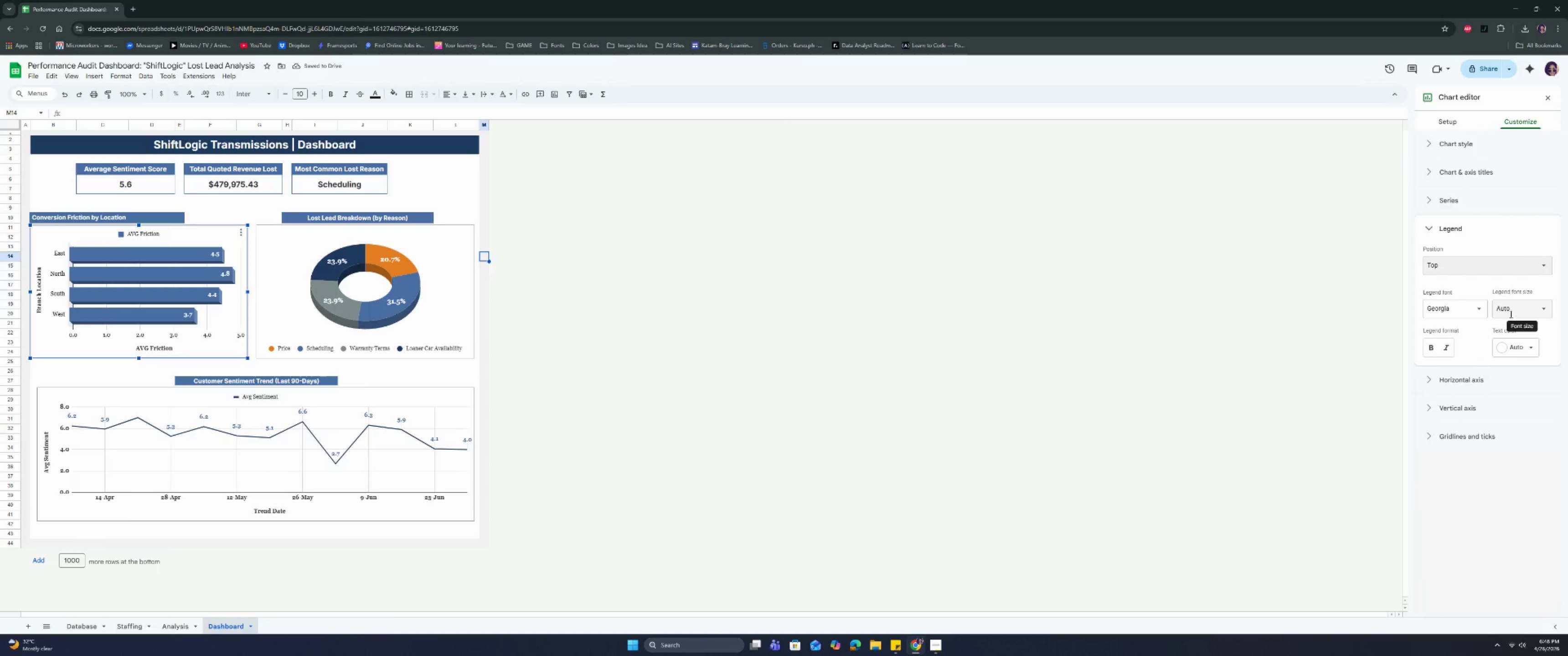 
left_click([1433, 346])
 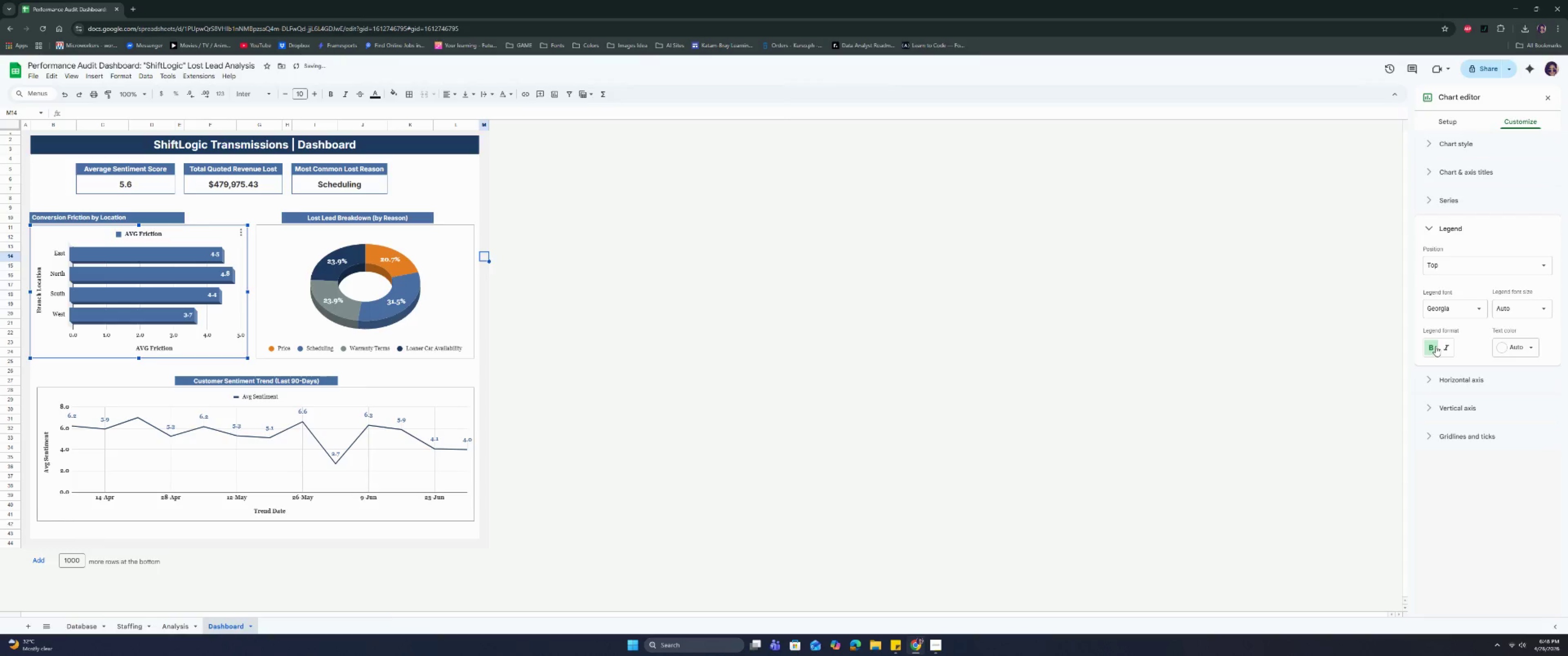 
left_click([1529, 347])
 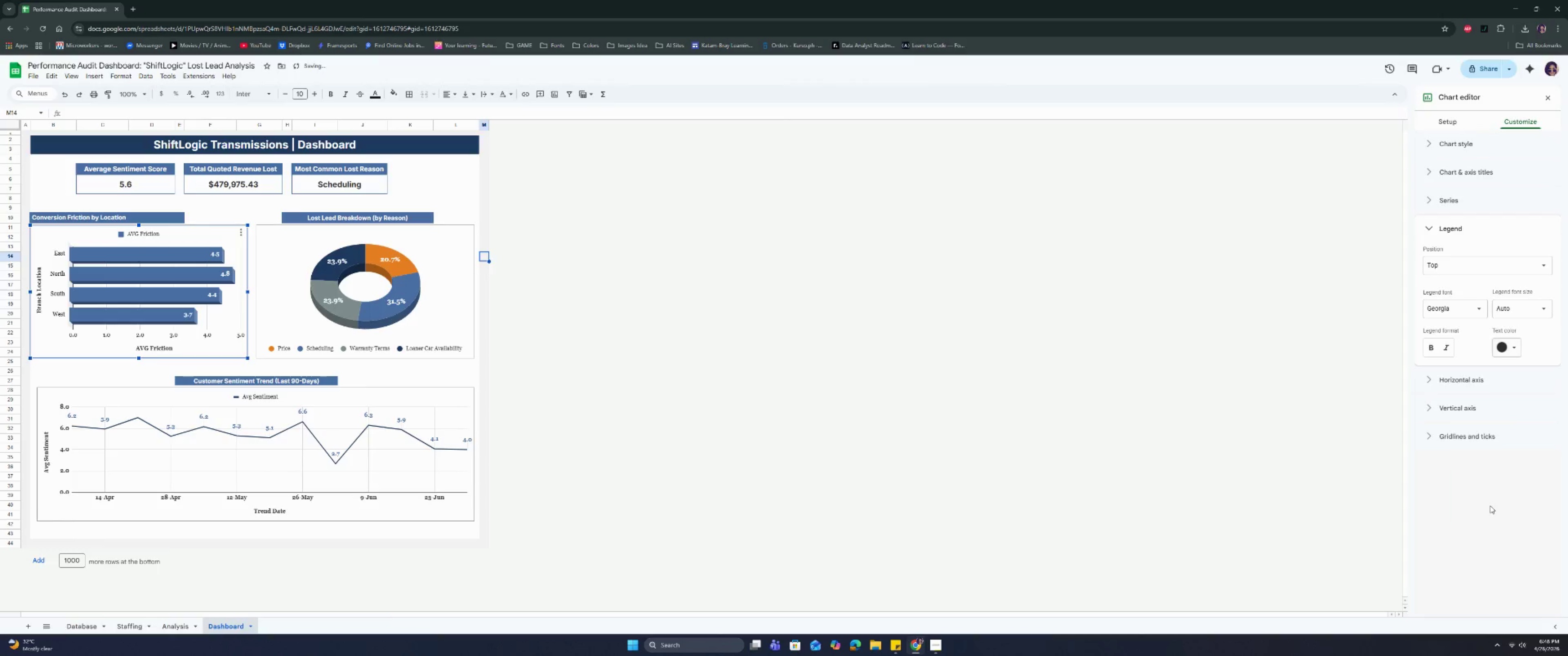 
left_click([1490, 503])
 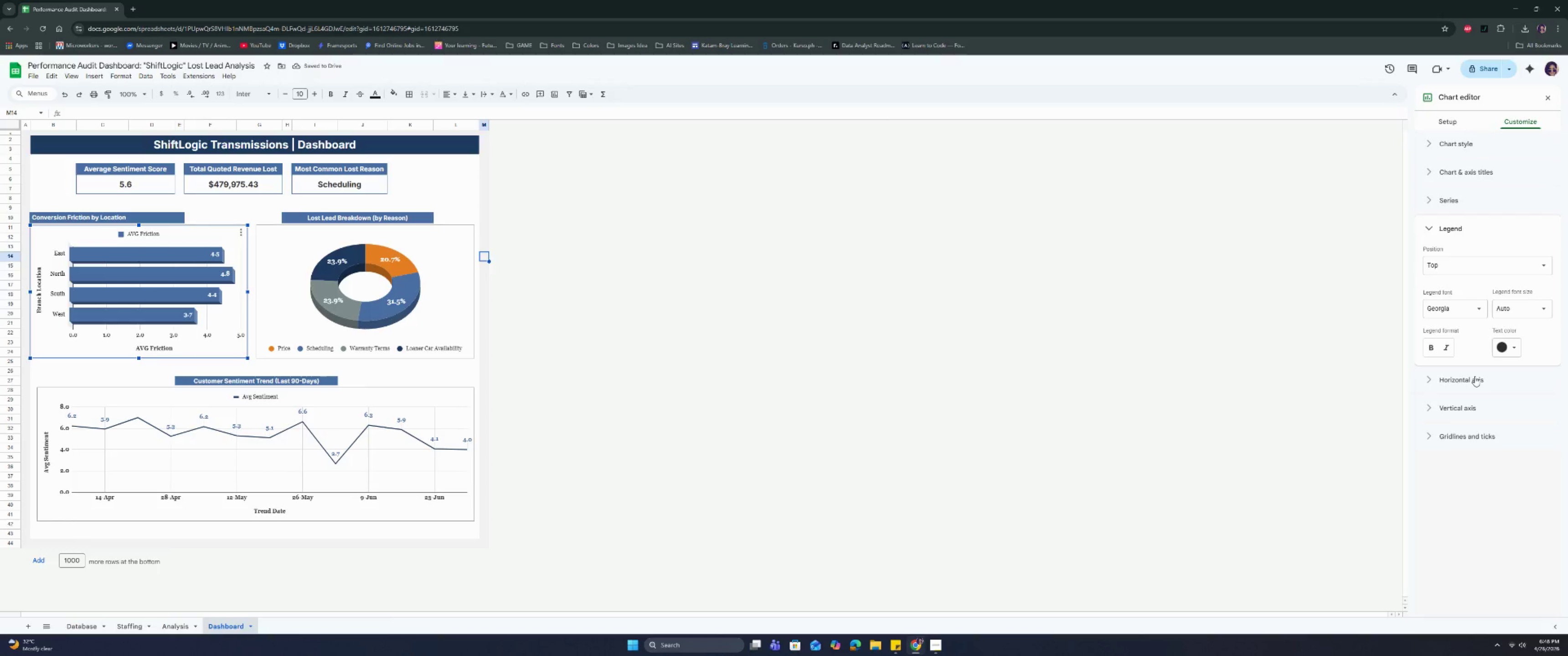 
left_click([1475, 376])
 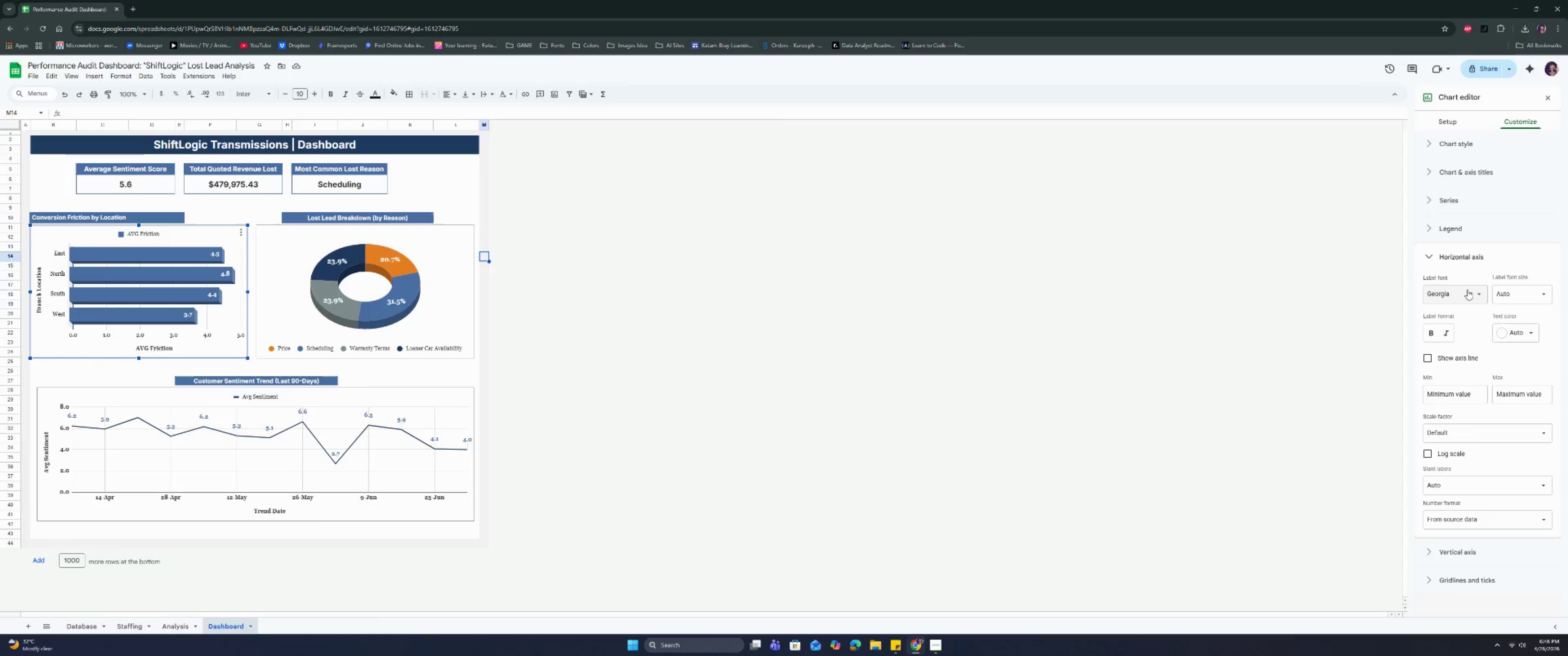 
left_click([1432, 335])
 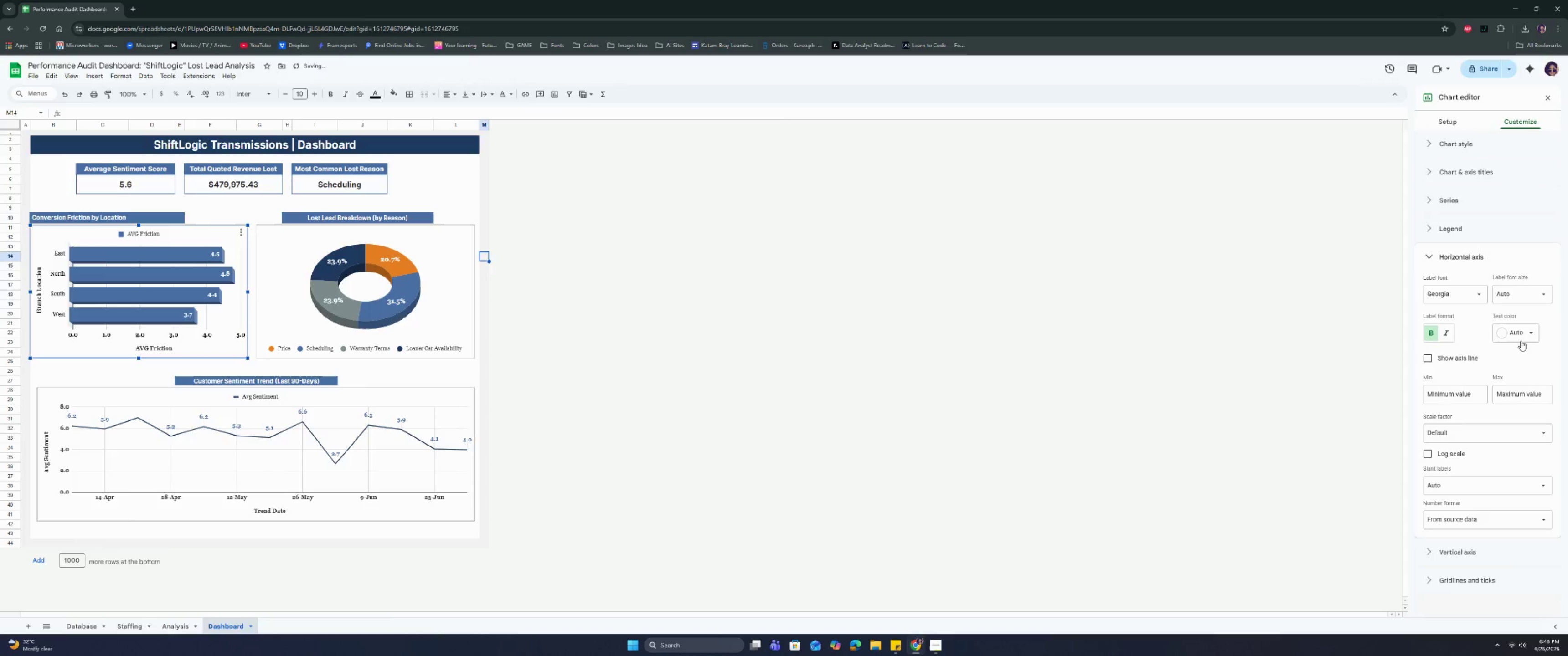 
left_click([1522, 330])
 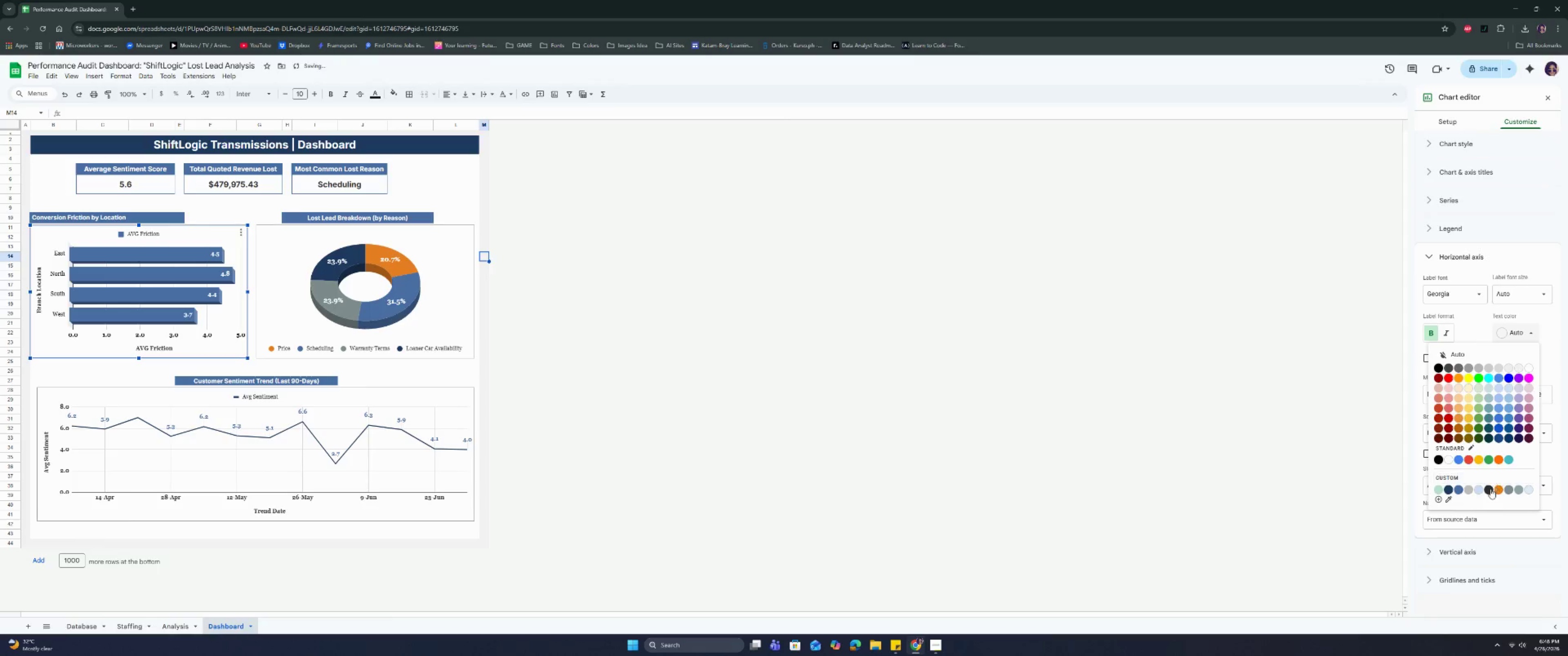 
left_click([1488, 494])
 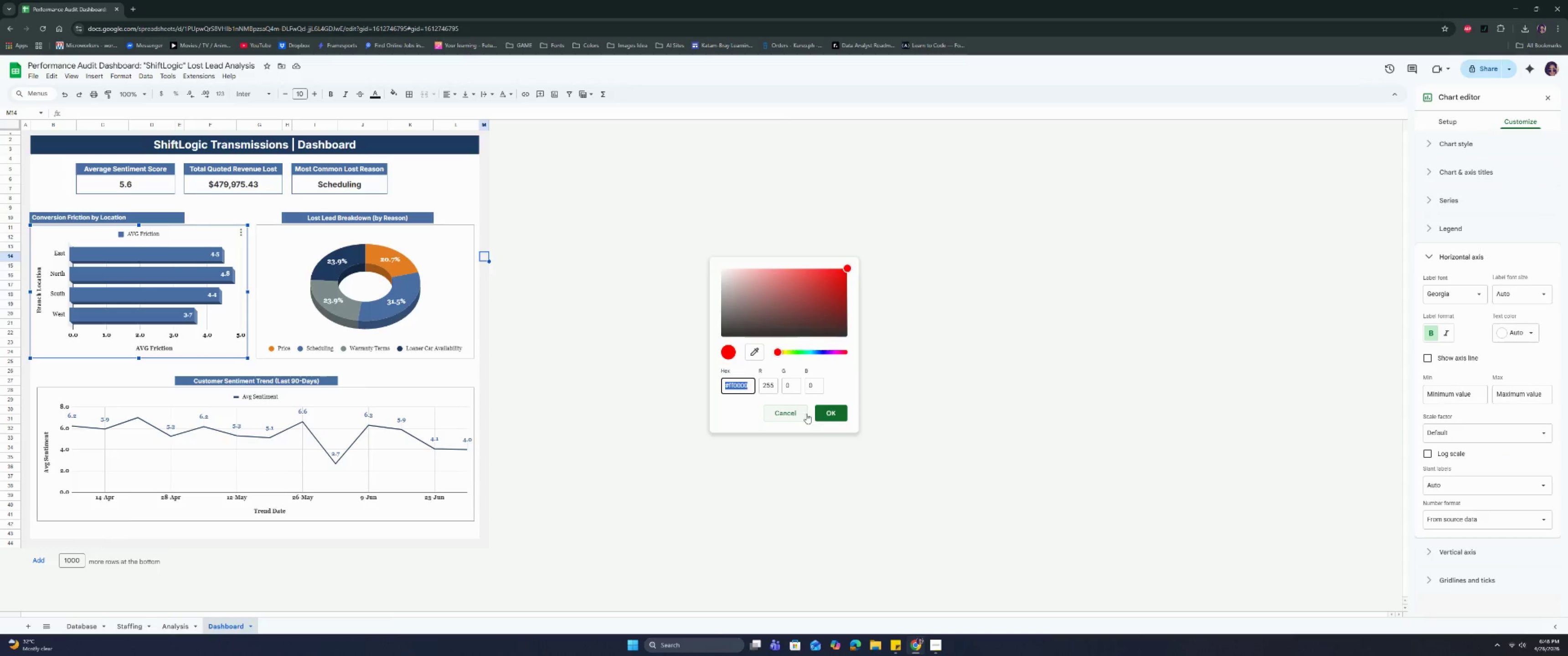 
left_click([802, 411])
 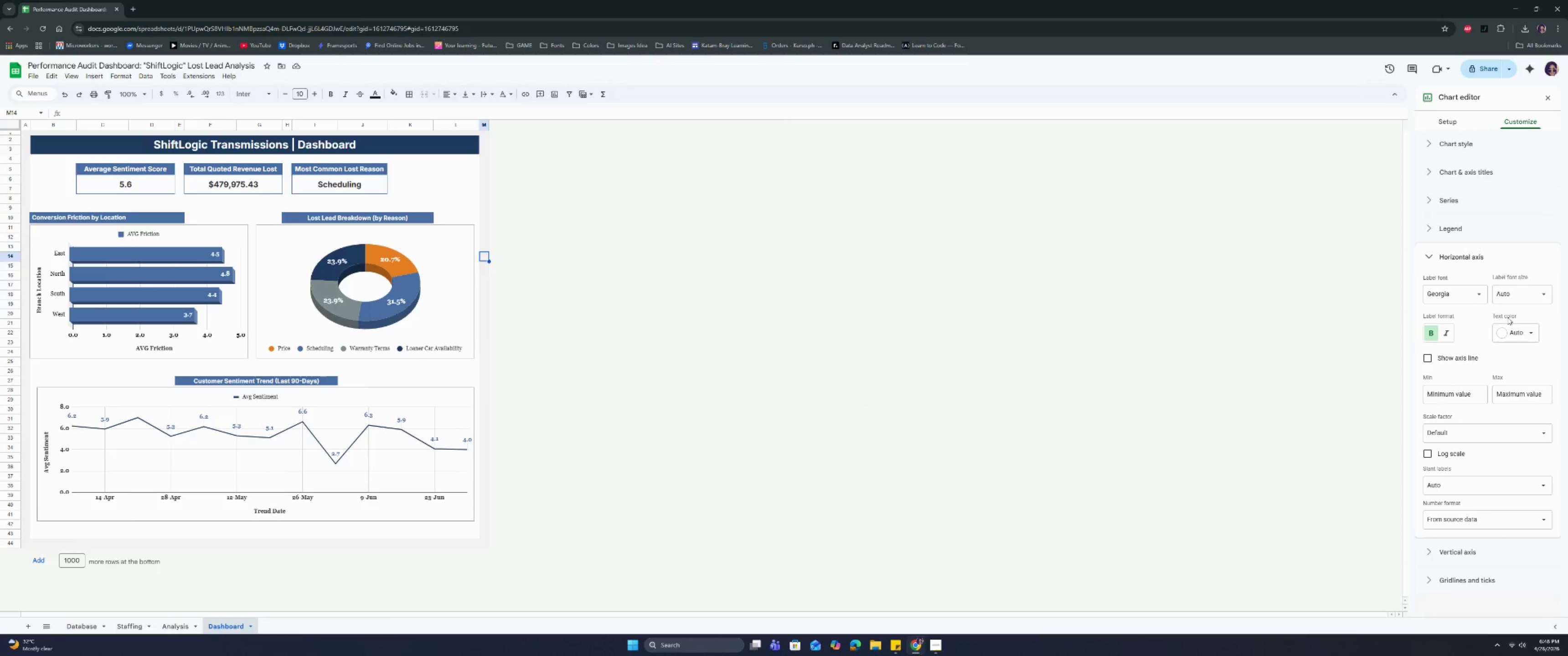 
left_click([1510, 330])
 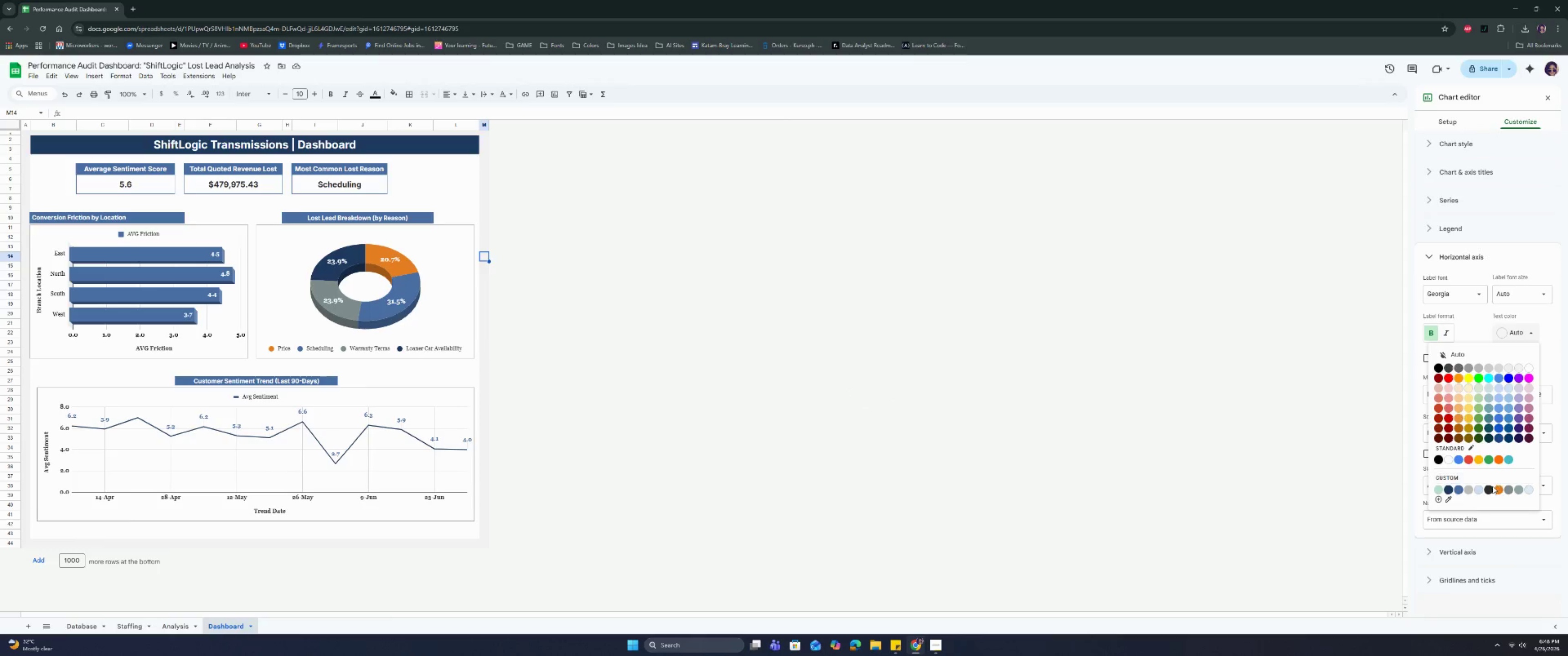 
left_click([1490, 490])
 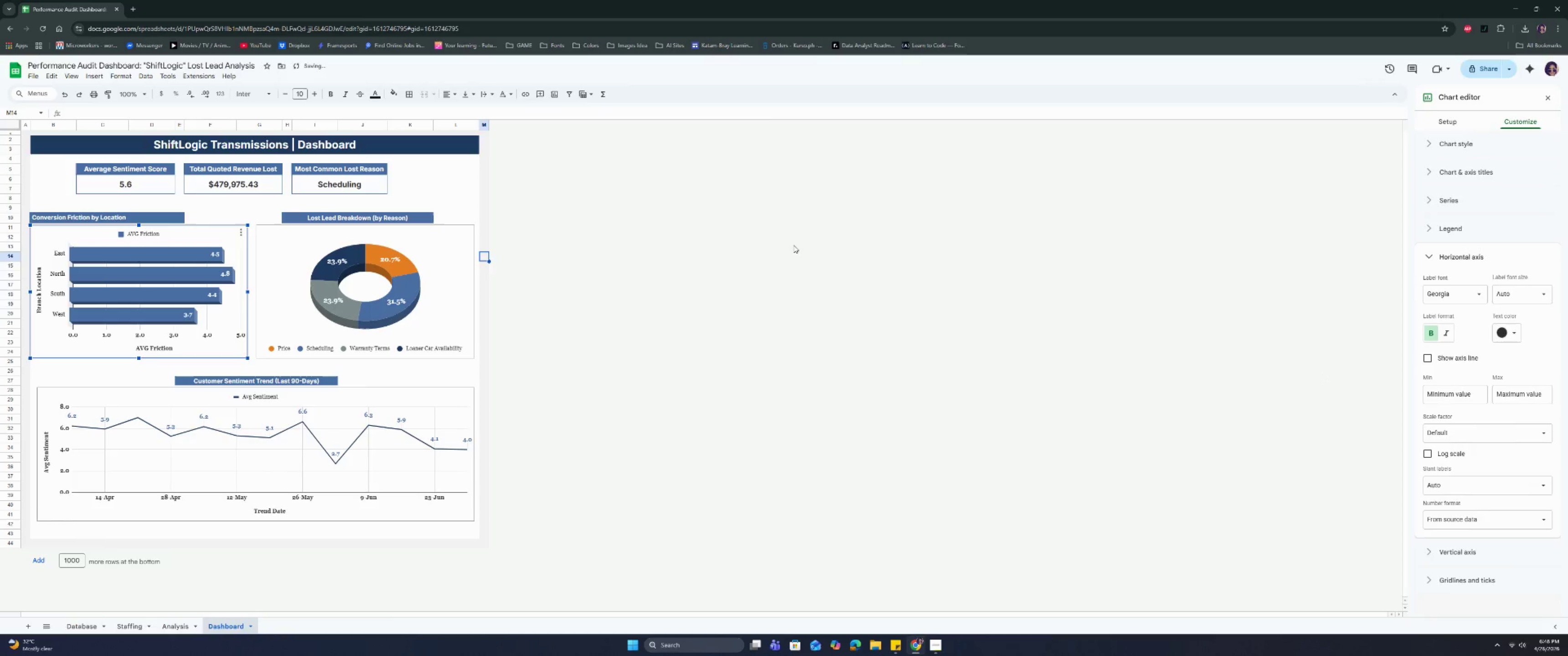 
left_click([762, 239])
 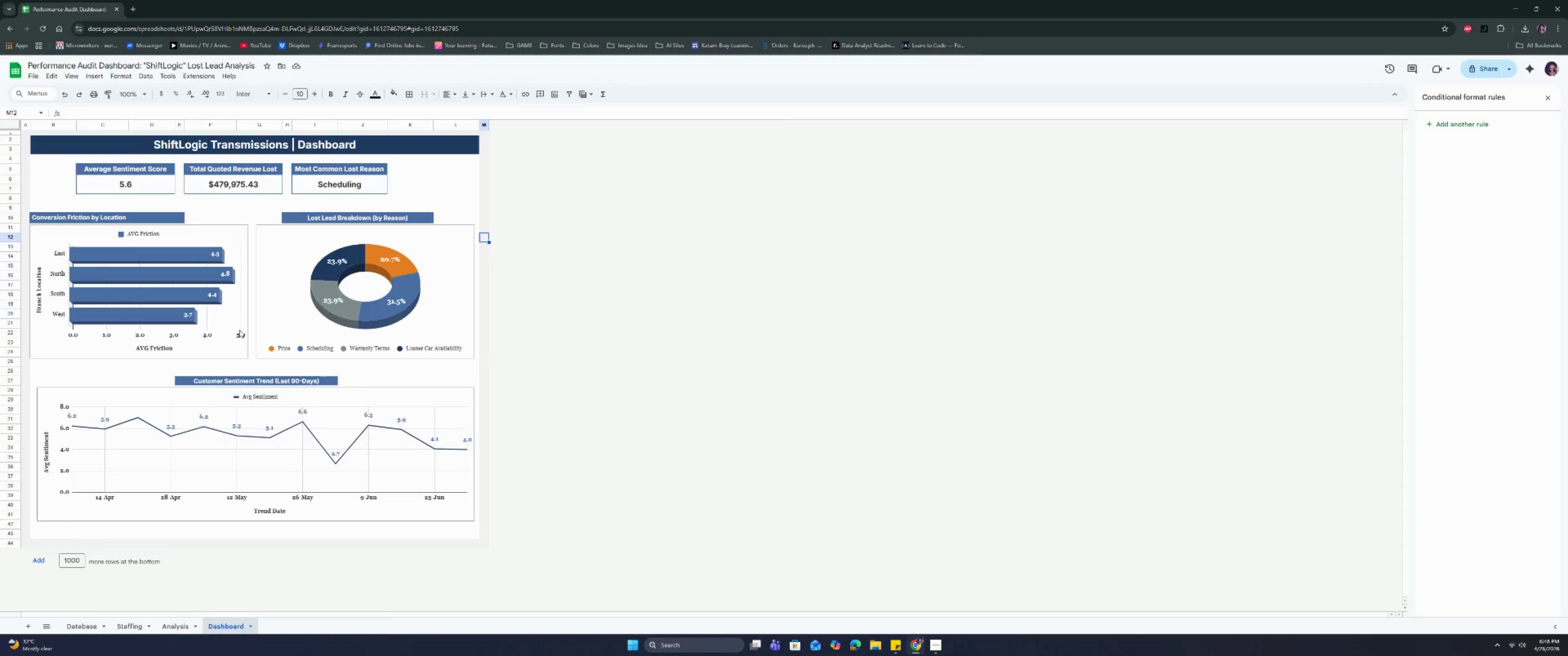 
left_click([662, 396])
 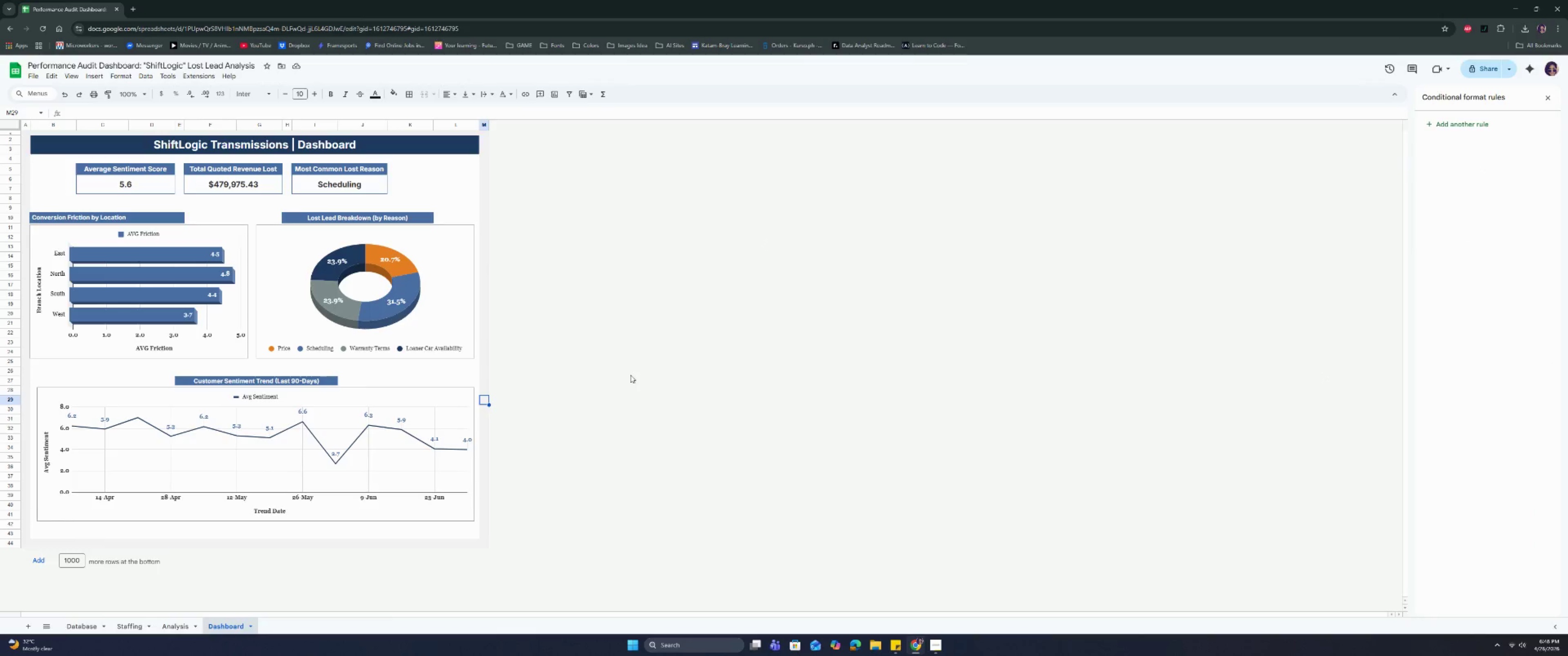 
wait(5.61)
 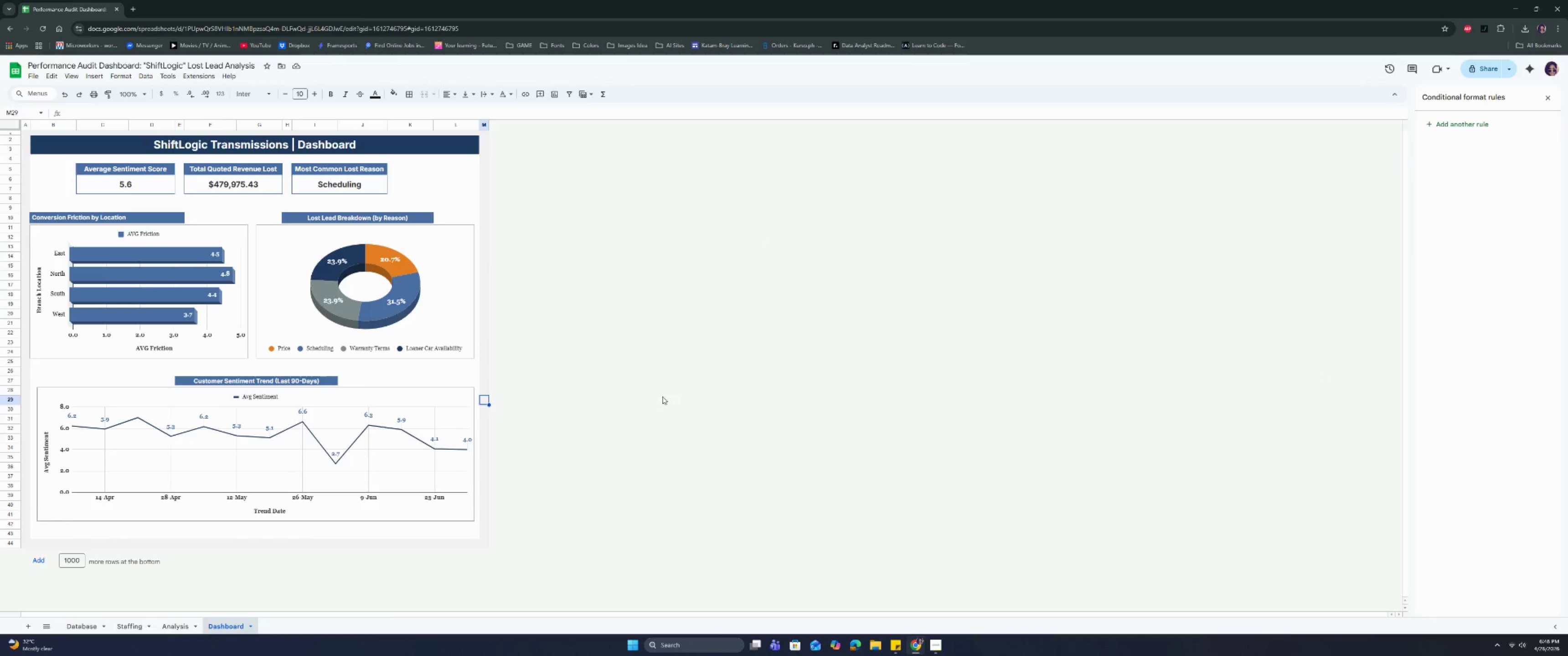 
left_click([129, 629])
 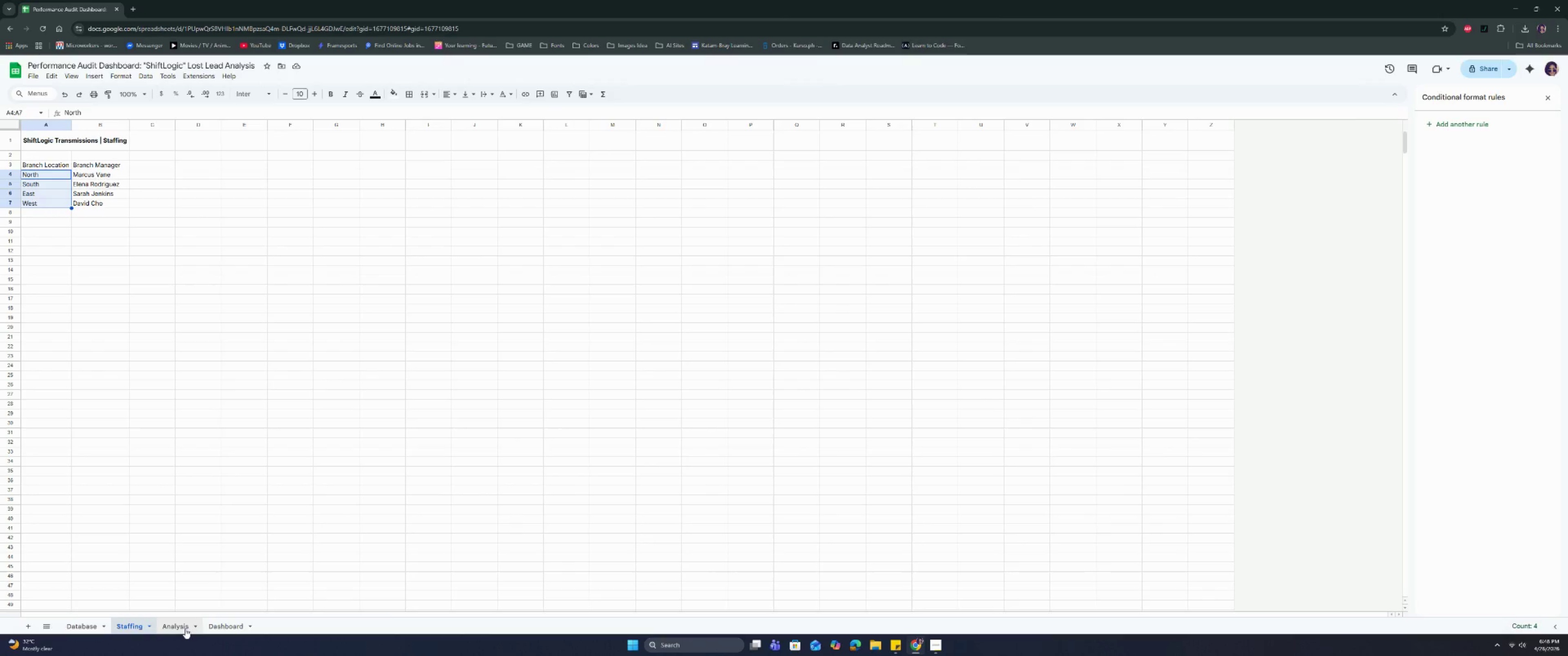 
left_click([185, 629])
 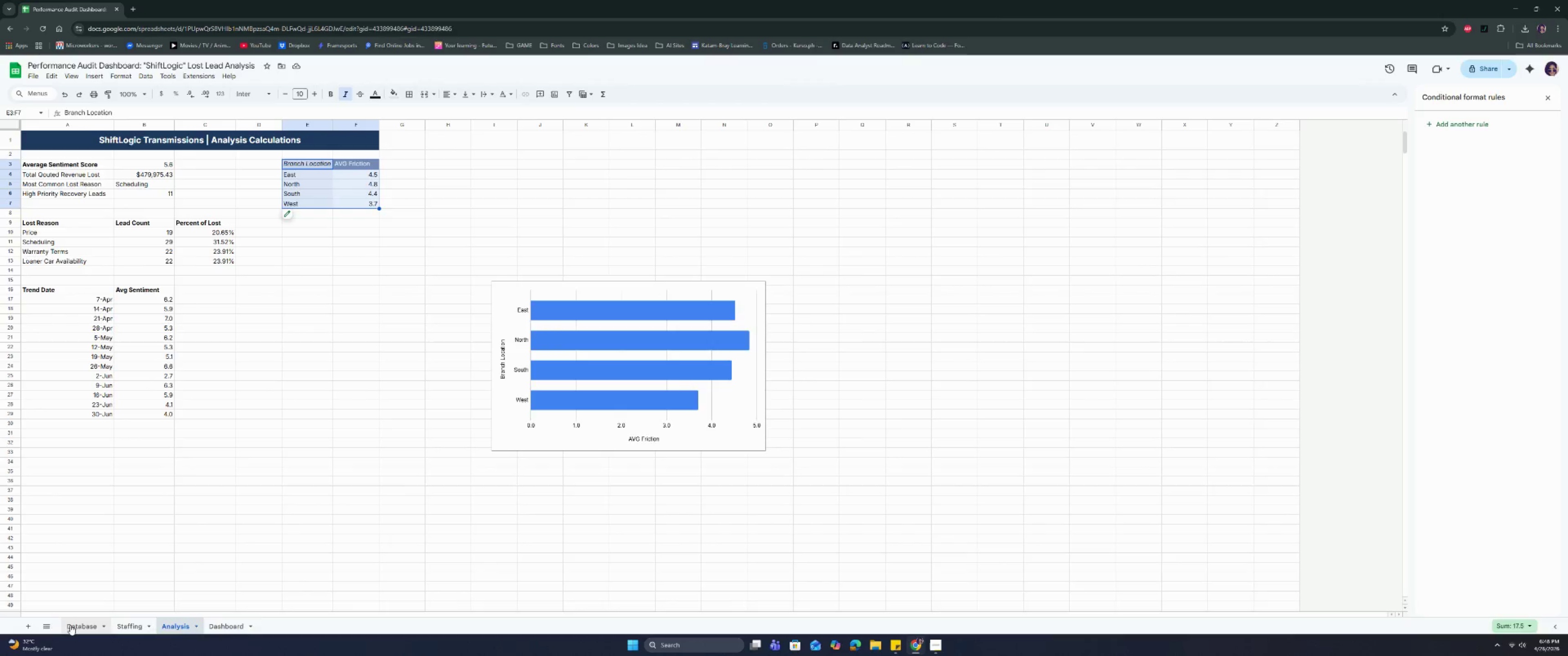 
left_click([70, 625])
 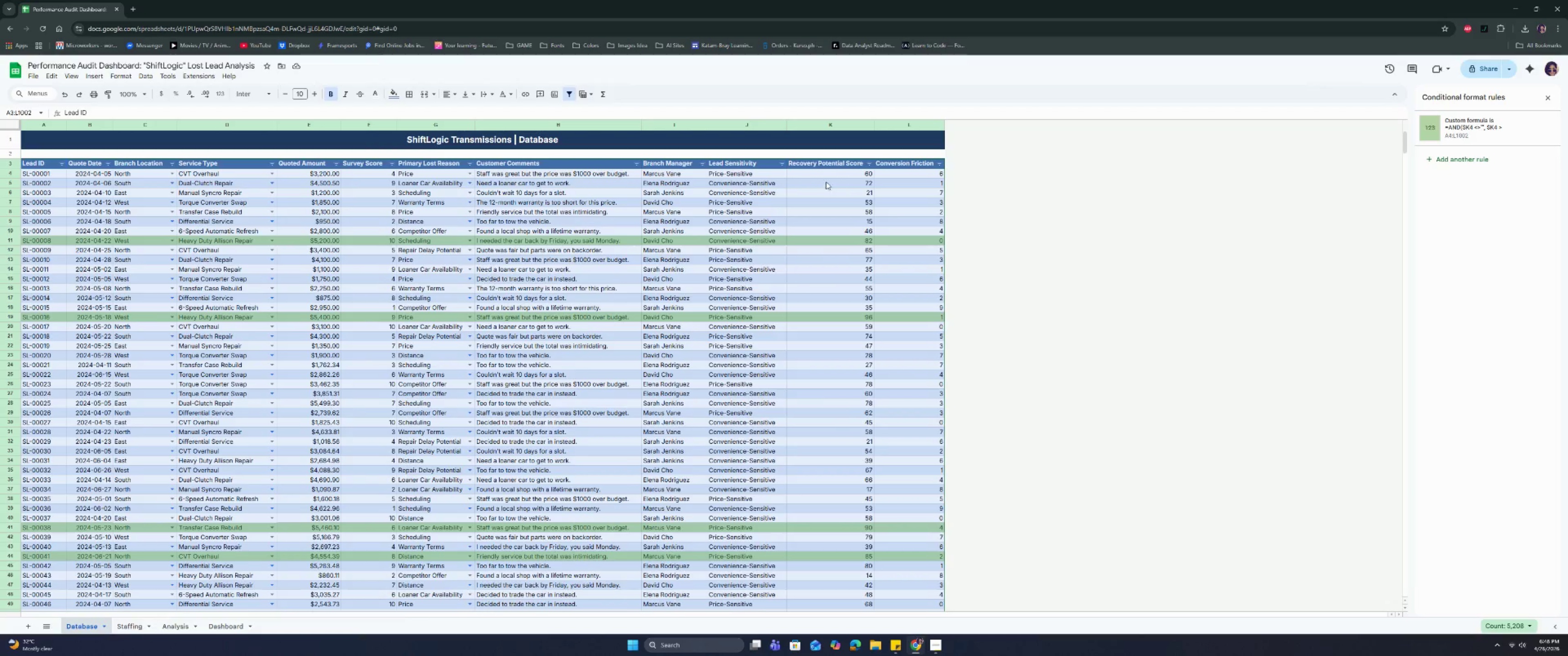 
left_click([833, 171])
 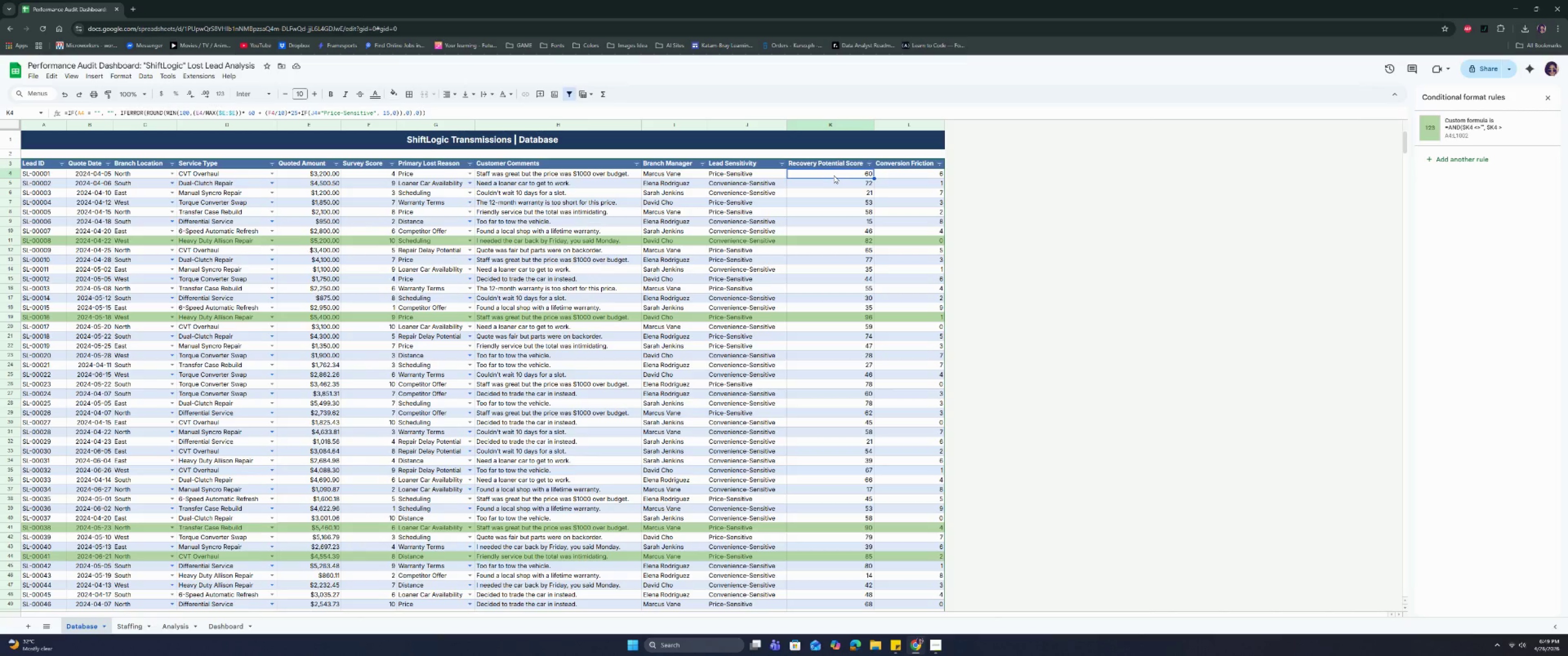 
wait(17.3)
 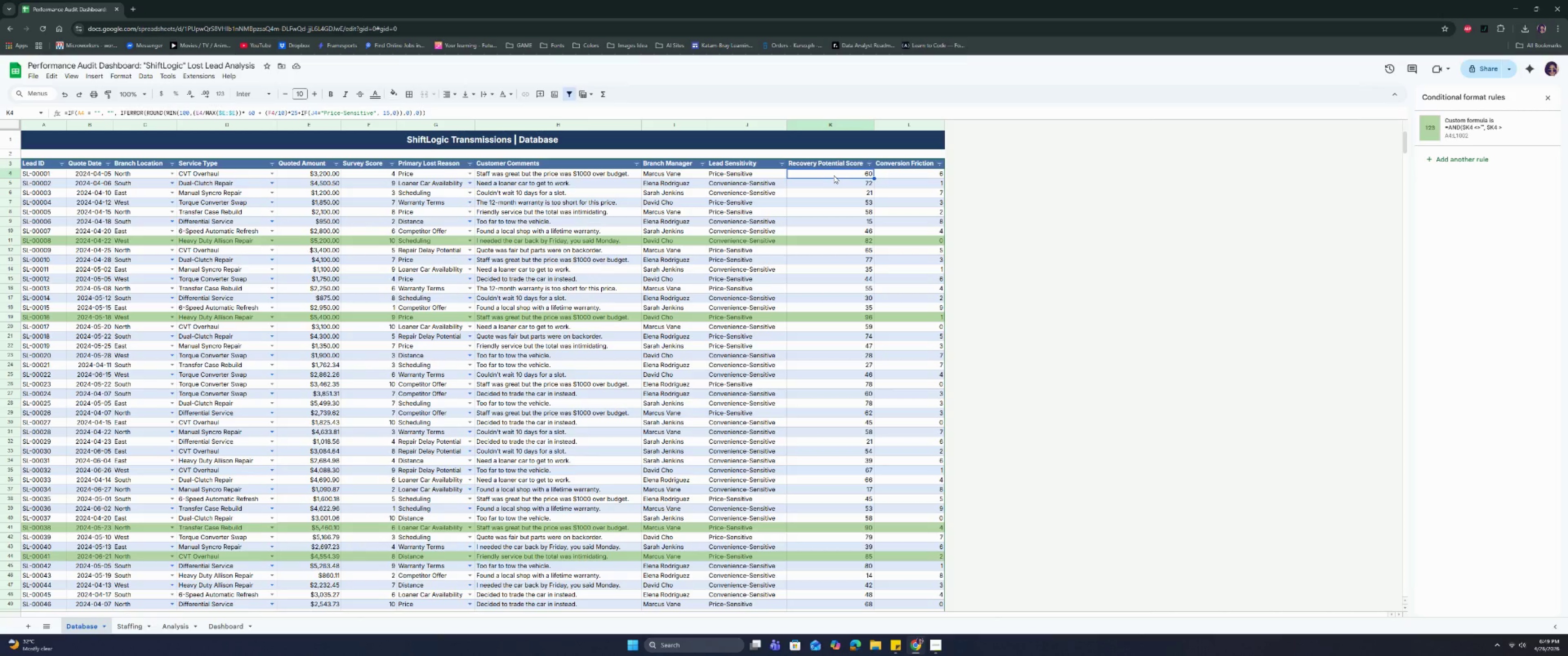 
left_click([181, 630])
 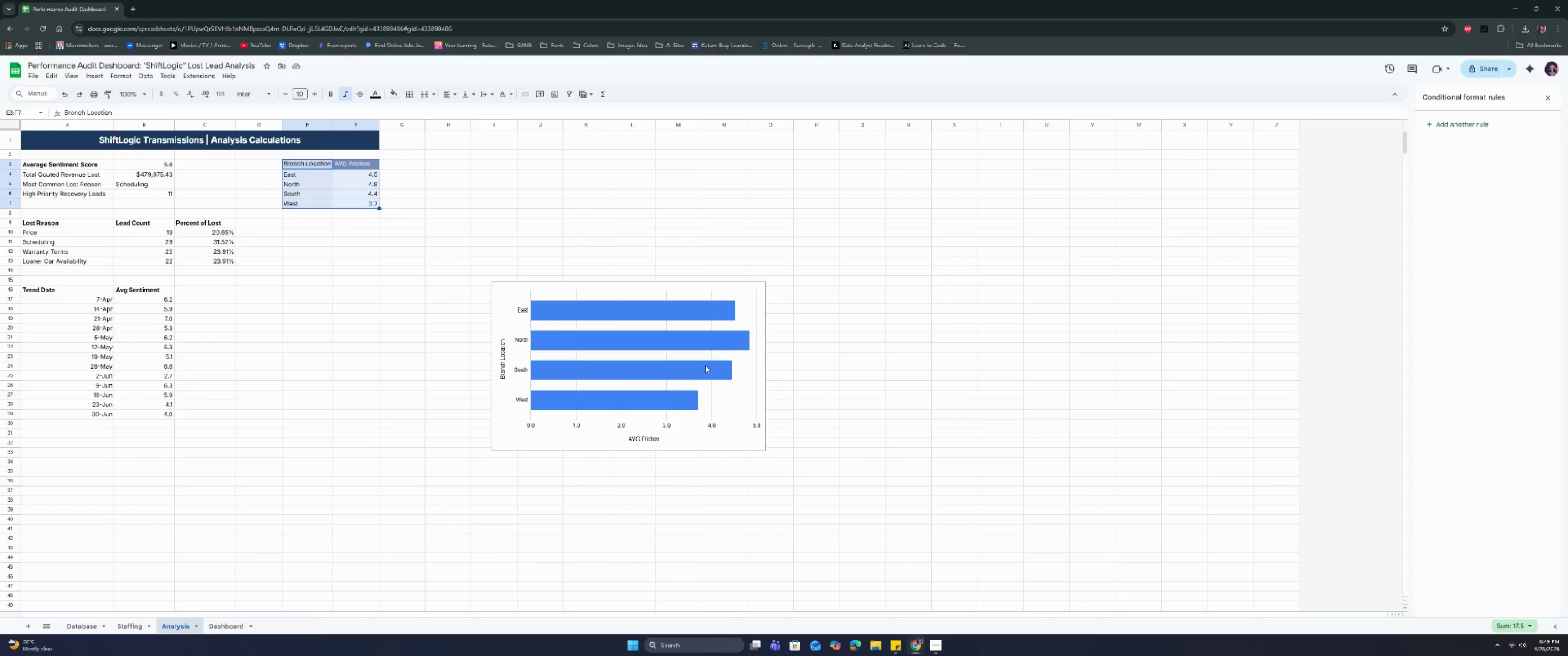 
left_click([743, 327])
 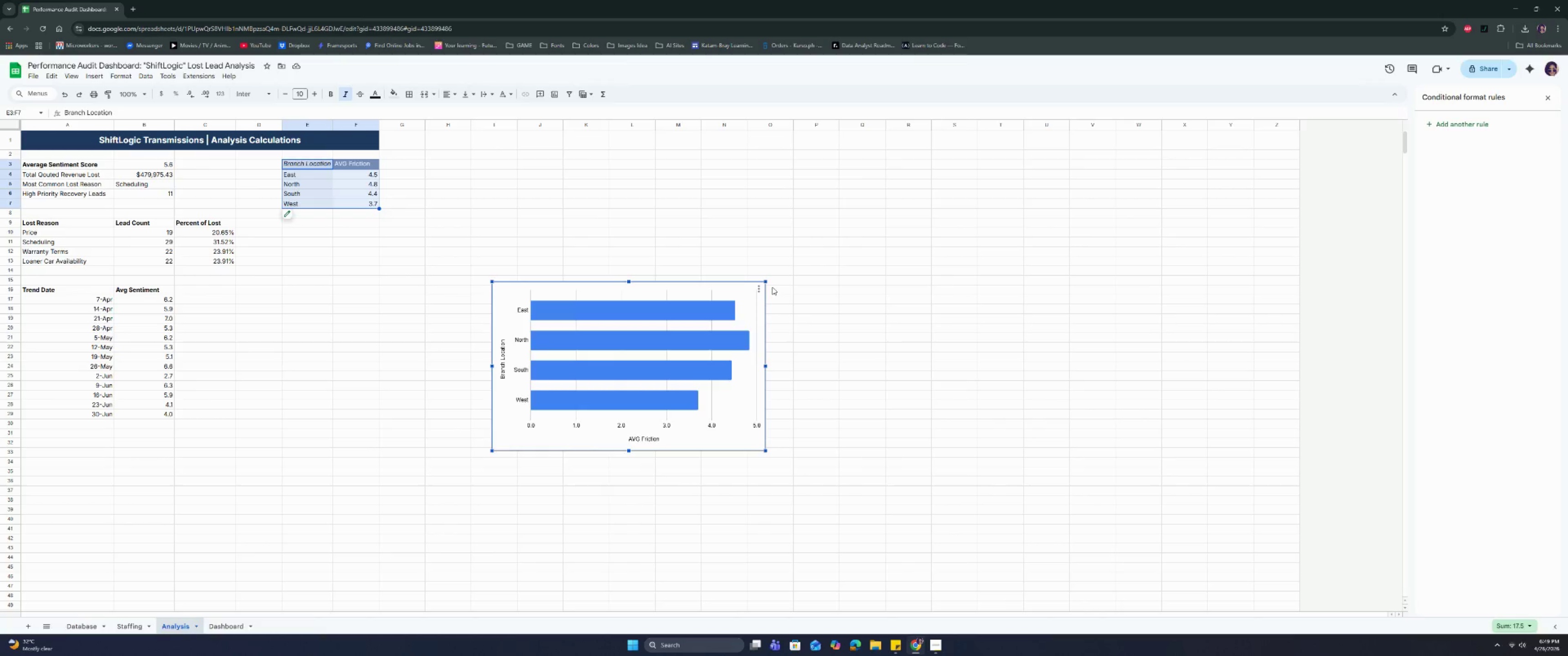 
left_click([758, 285])
 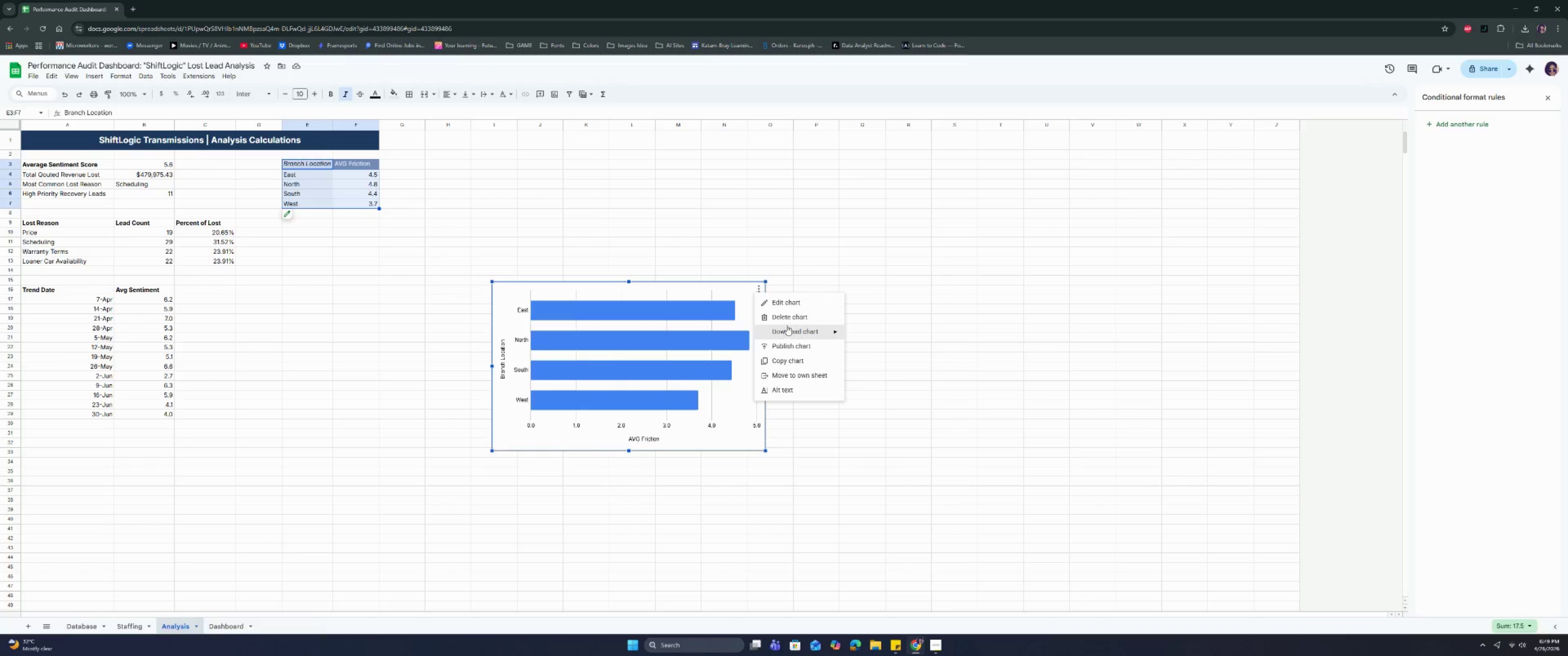 
left_click([789, 320])
 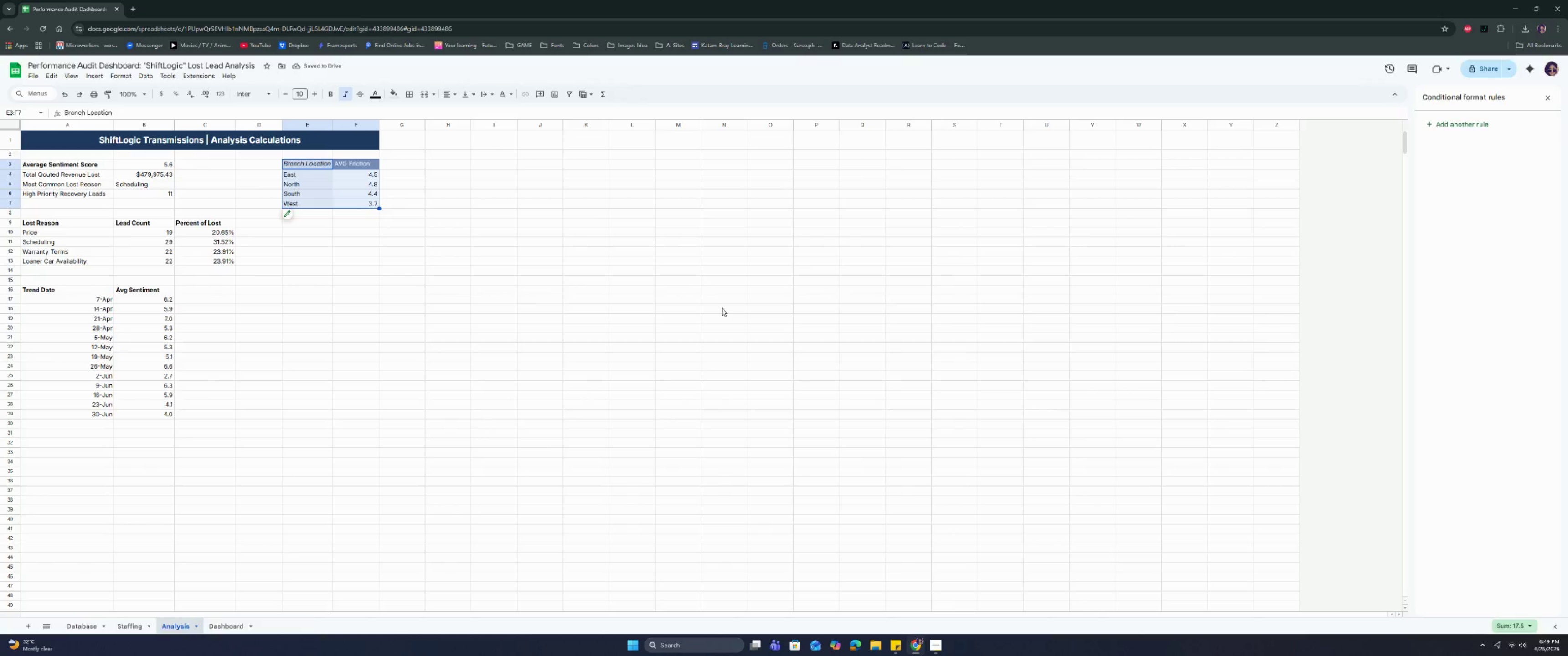 
wait(5.48)
 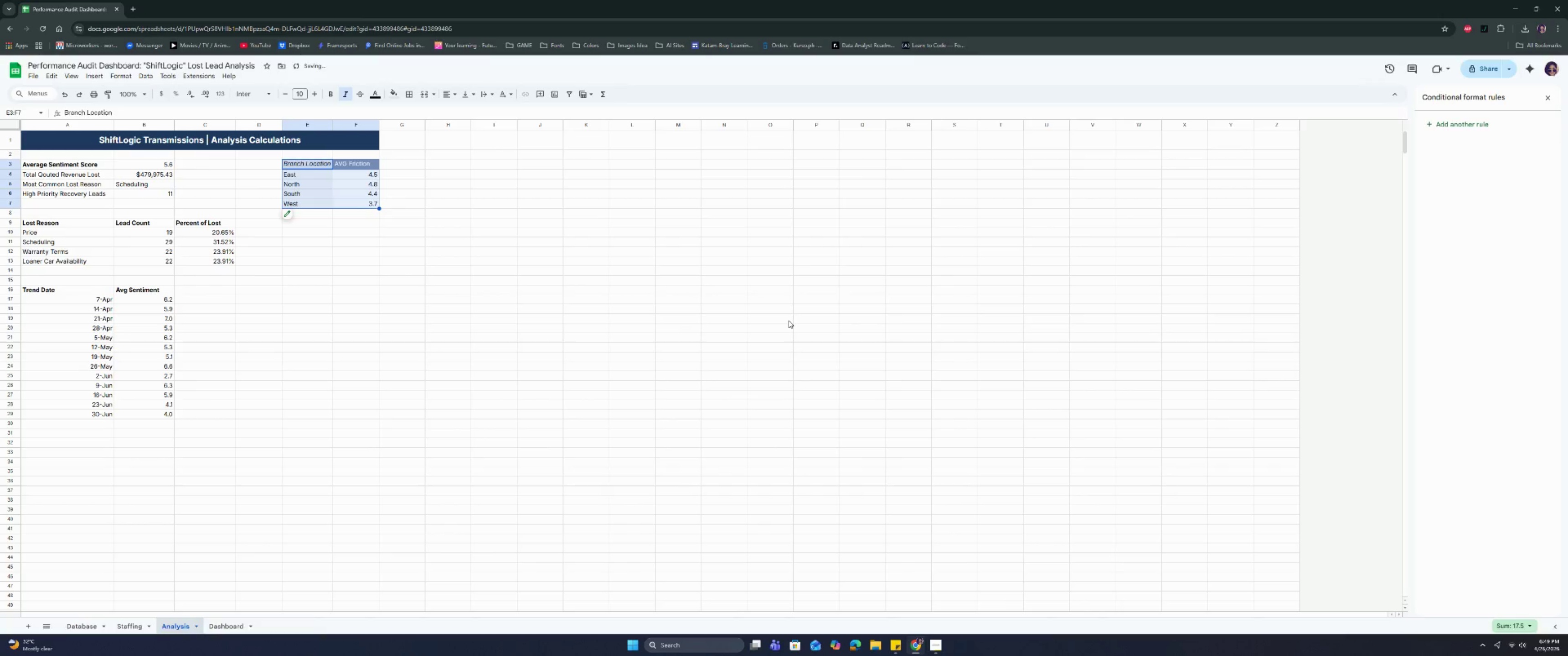 
left_click_drag(start_coordinate=[69, 289], to_coordinate=[143, 288])
 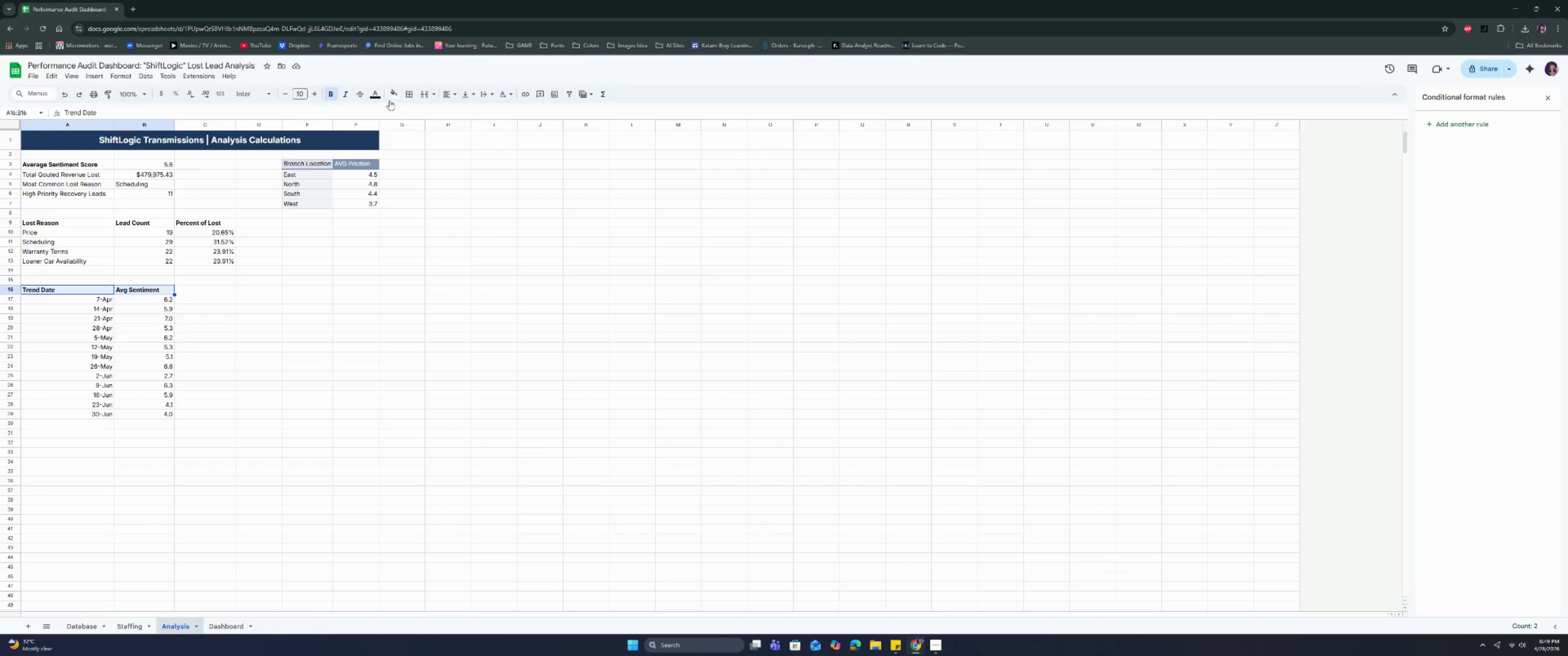 
left_click([389, 99])
 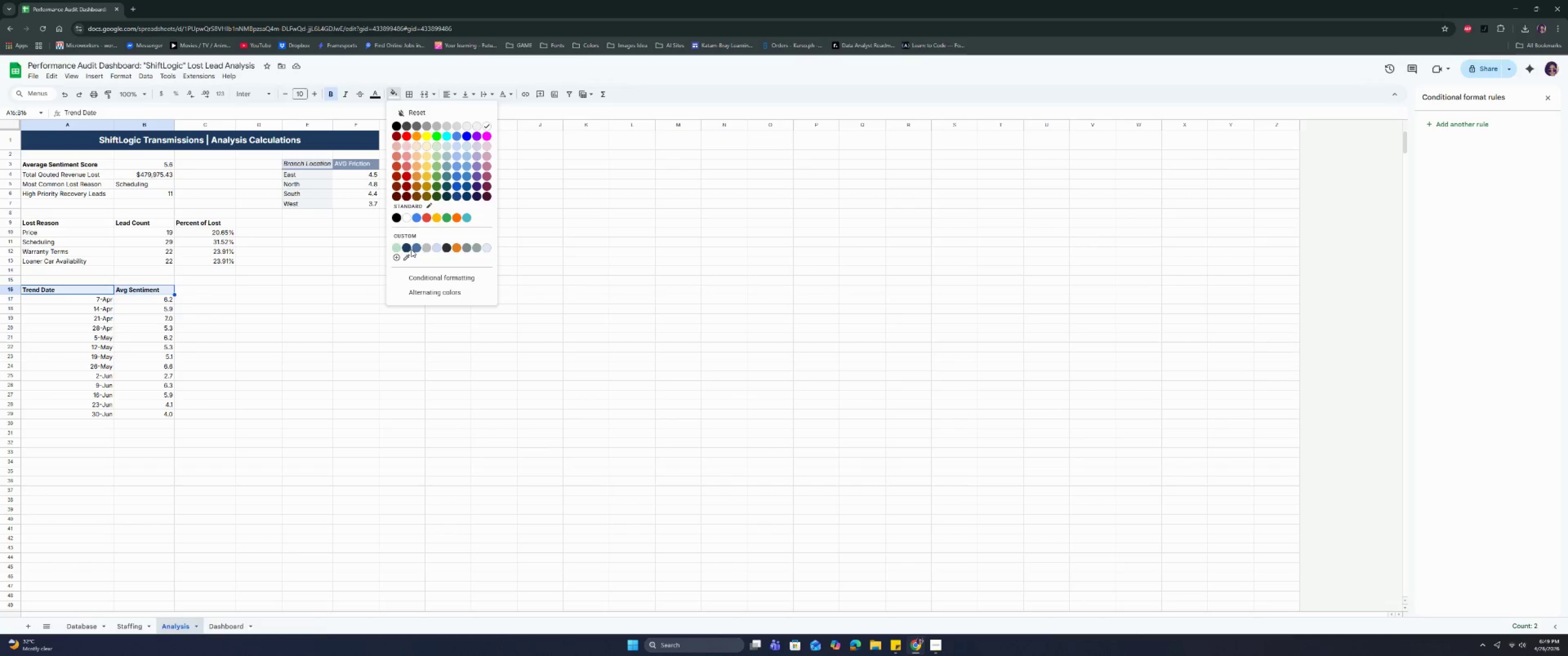 
left_click([418, 247])
 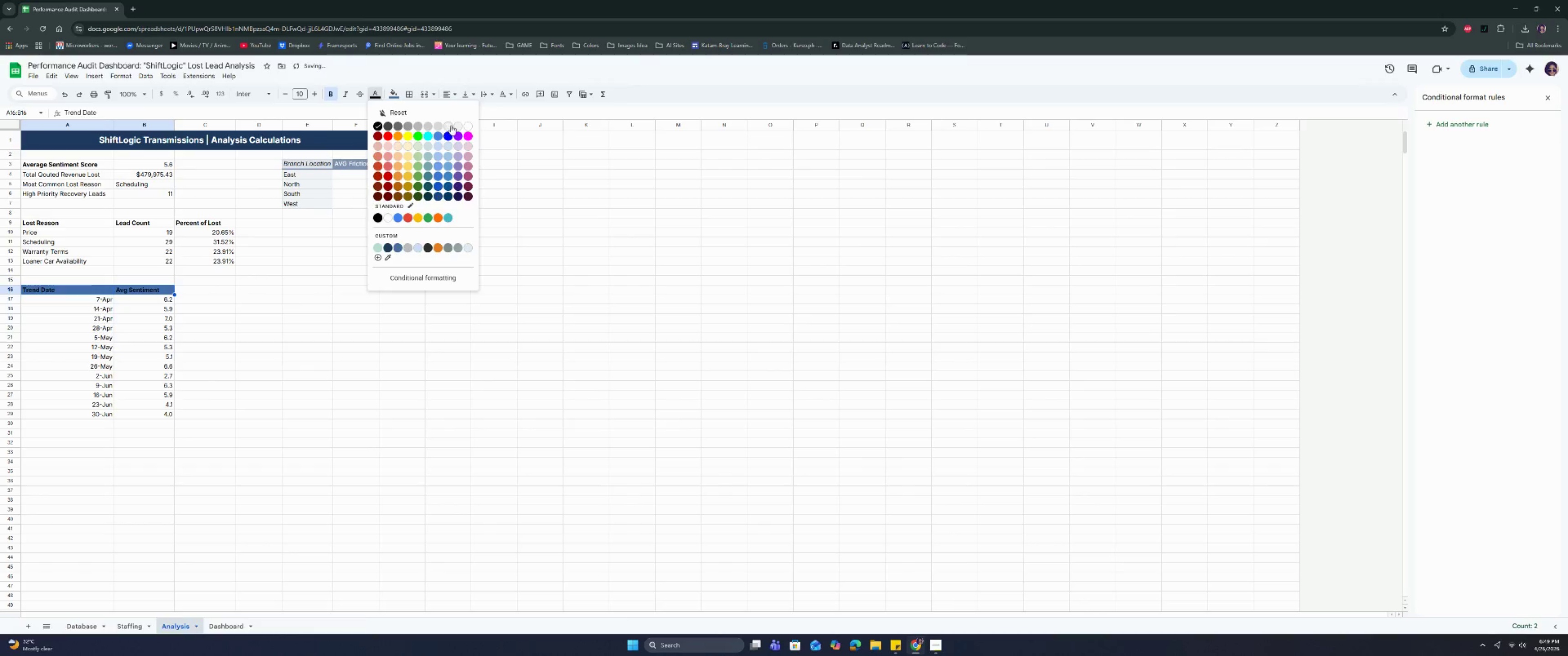 
left_click([471, 123])
 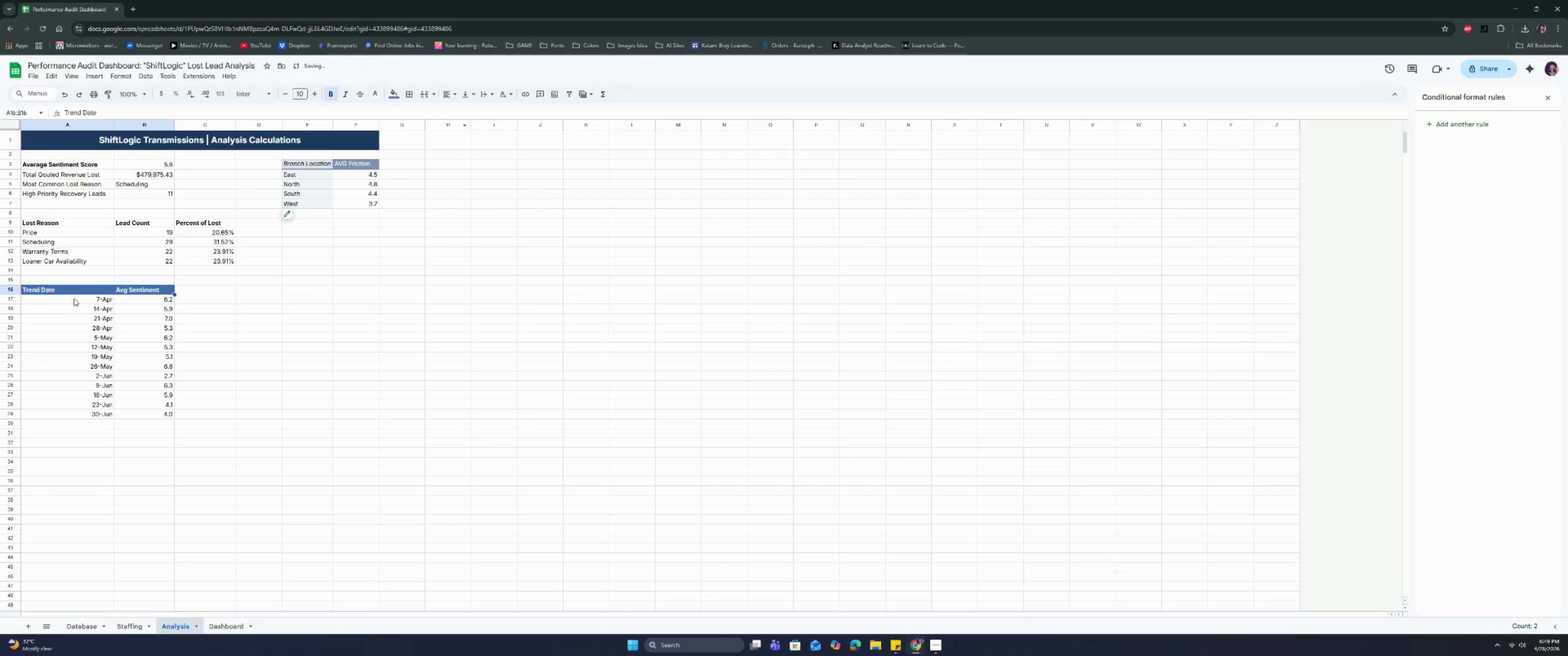 
left_click_drag(start_coordinate=[72, 292], to_coordinate=[142, 415])
 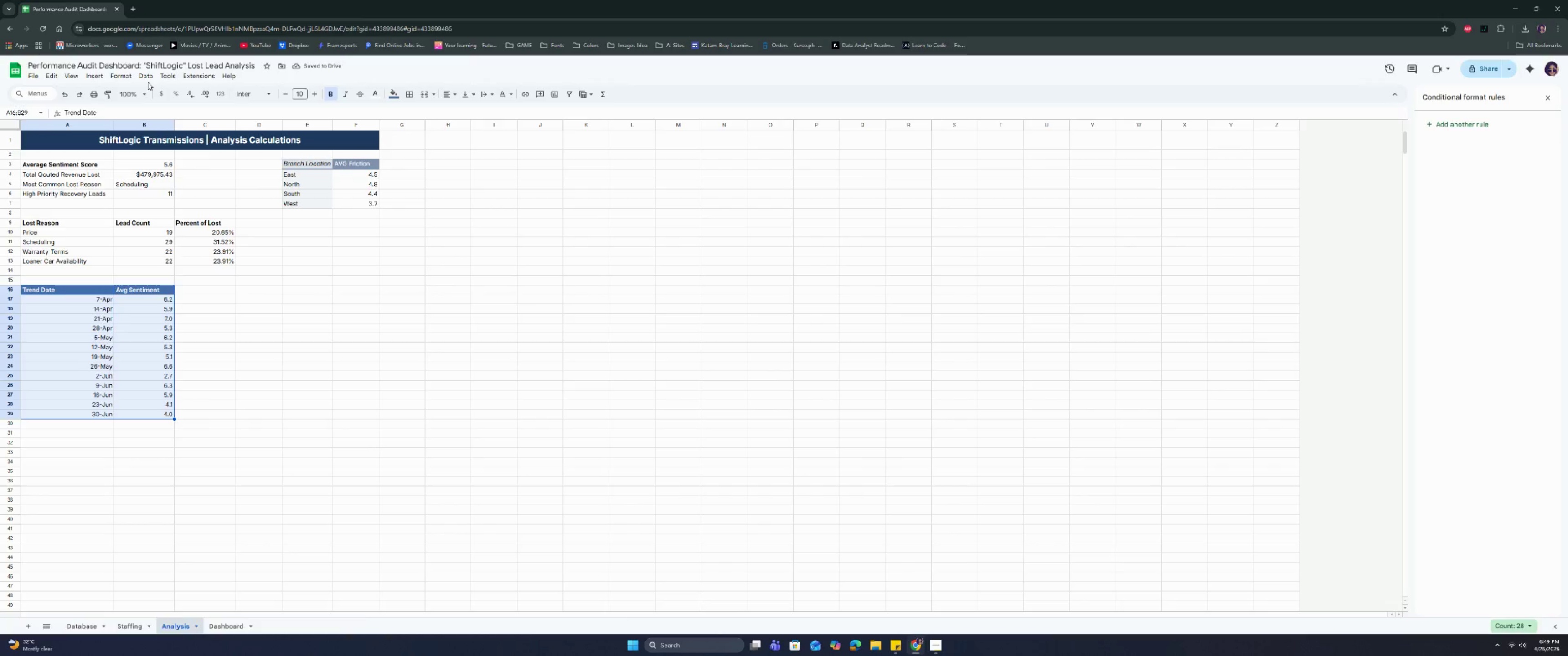 
left_click([127, 75])
 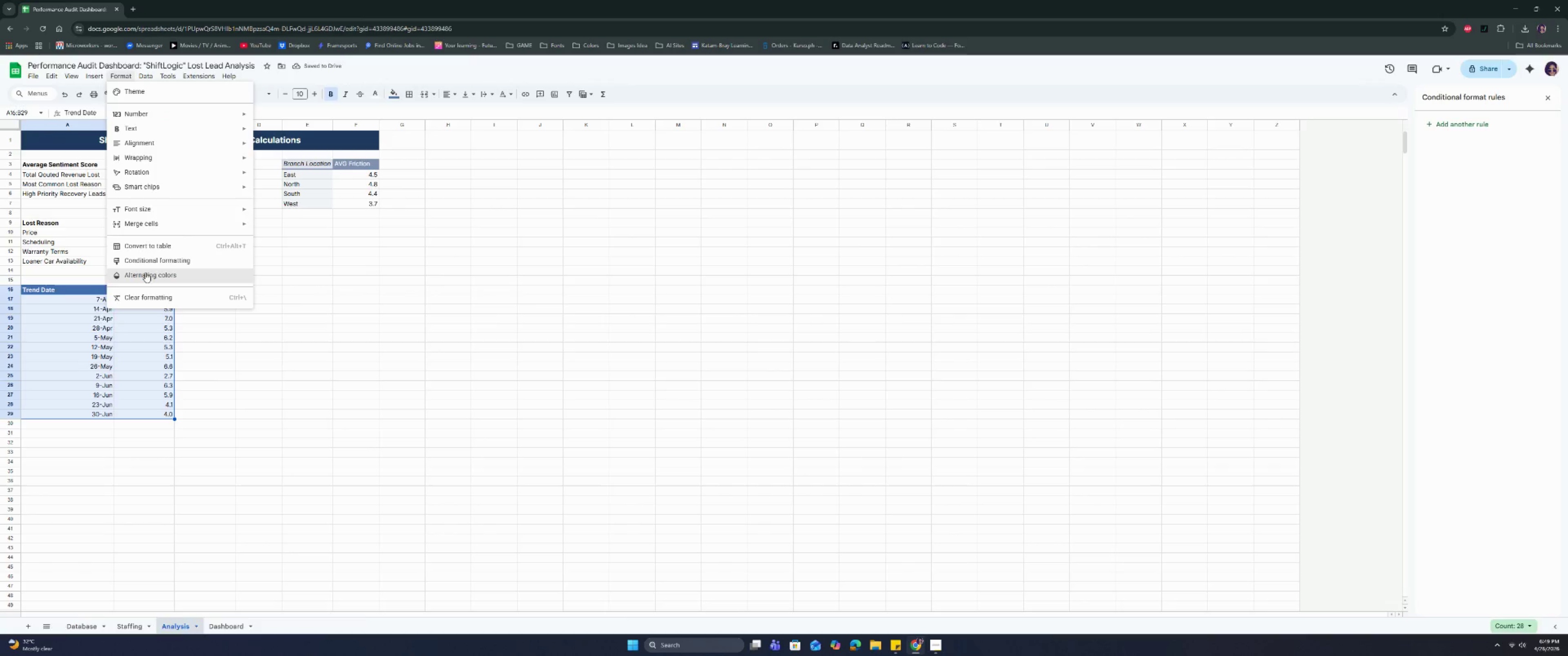 
left_click([145, 273])
 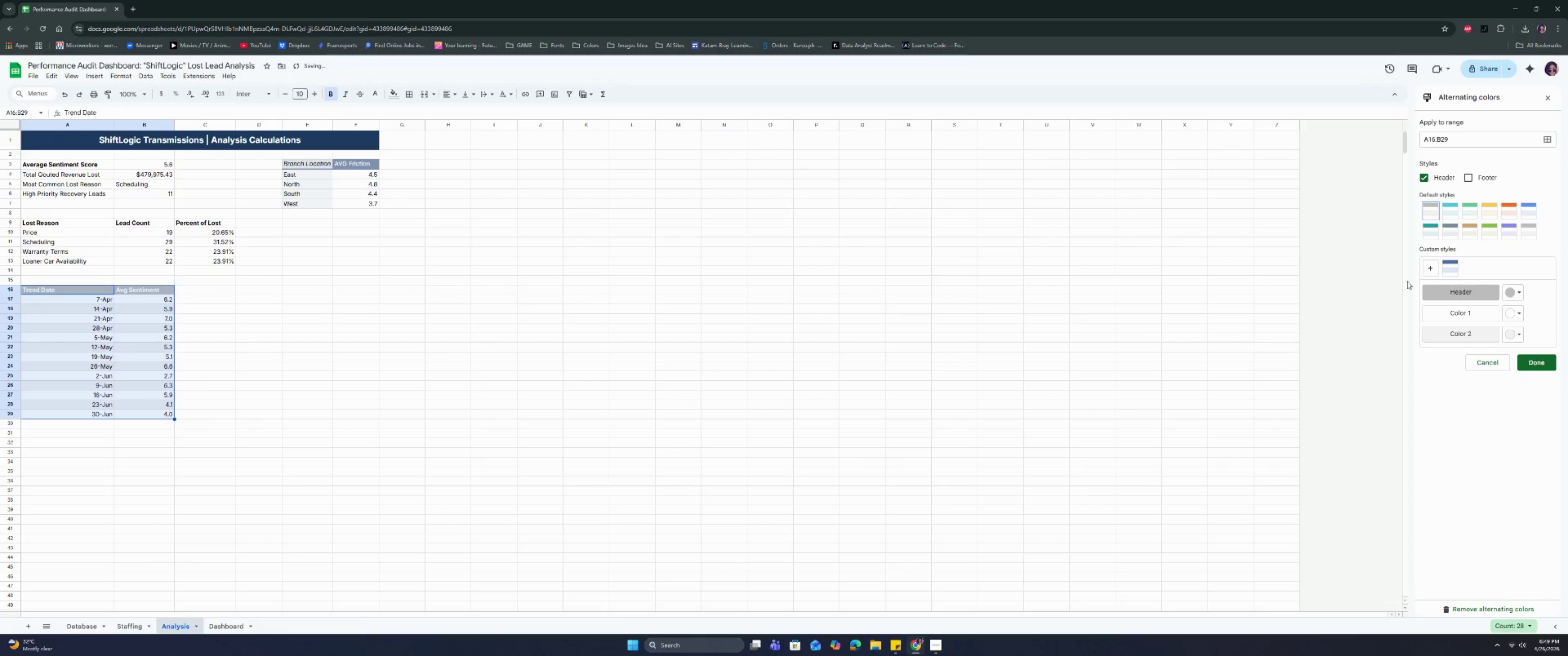 
left_click([1453, 267])
 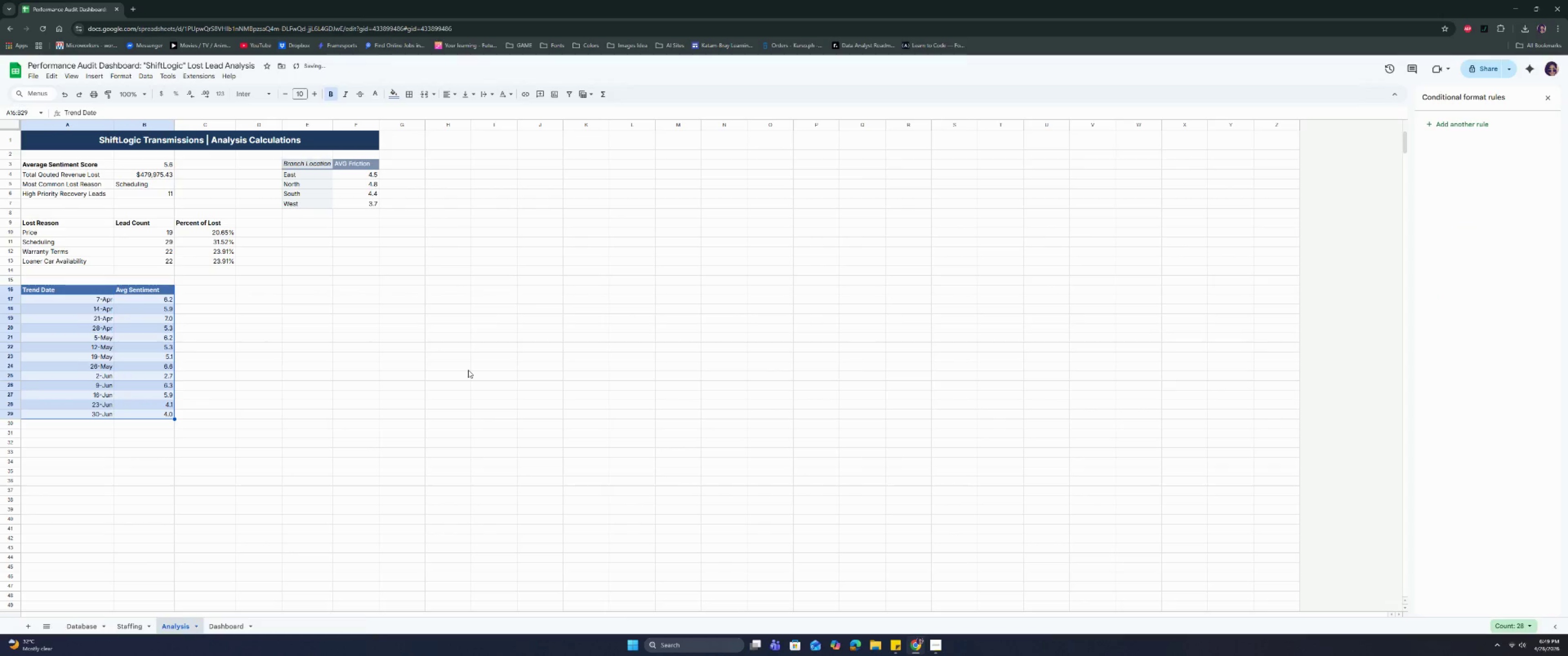 
left_click([322, 329])
 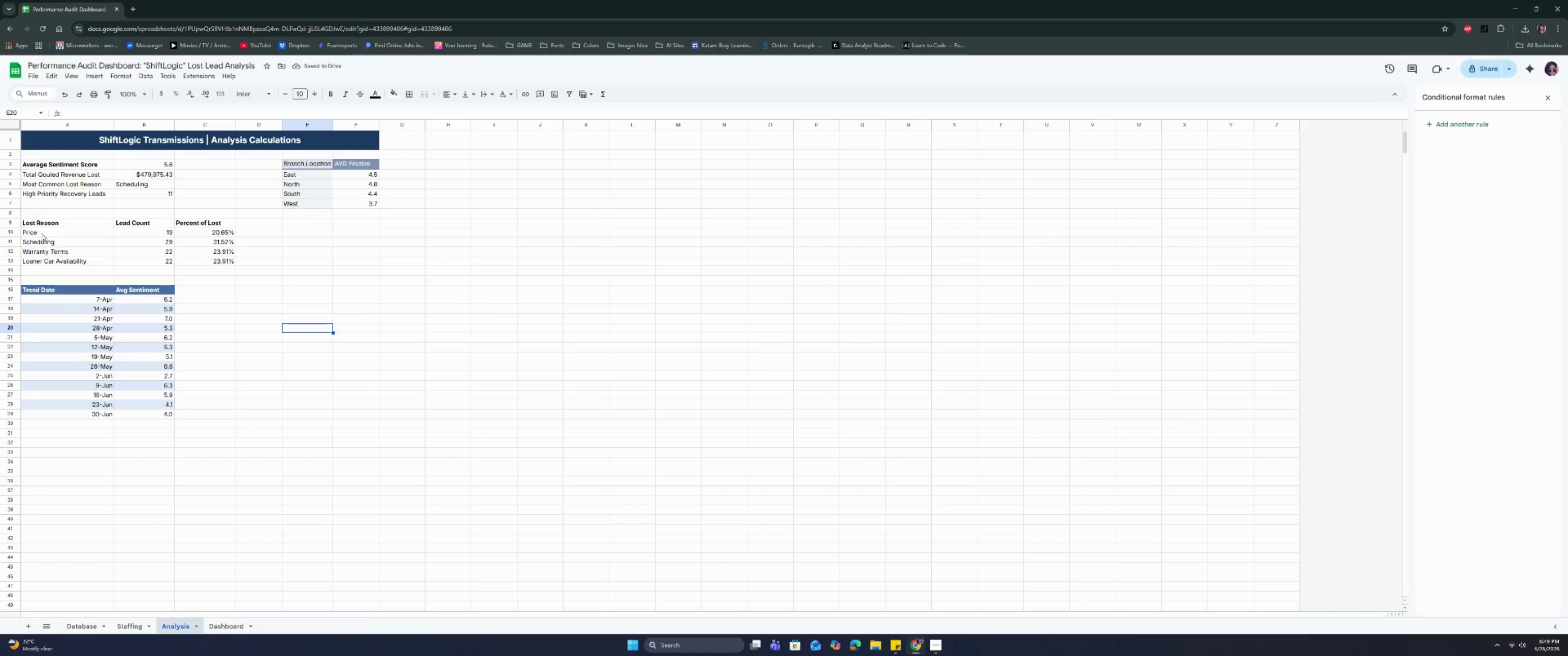 
left_click([54, 218])
 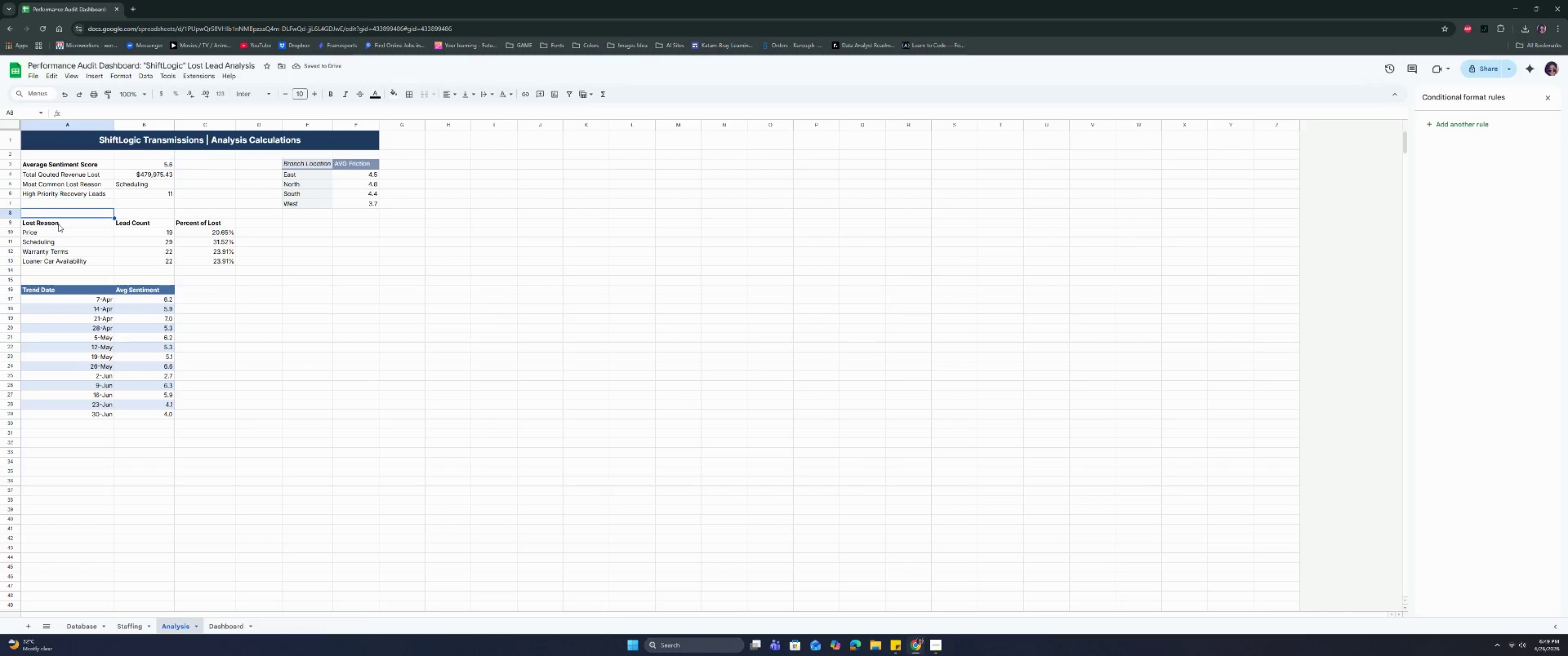 
left_click_drag(start_coordinate=[58, 224], to_coordinate=[207, 259])
 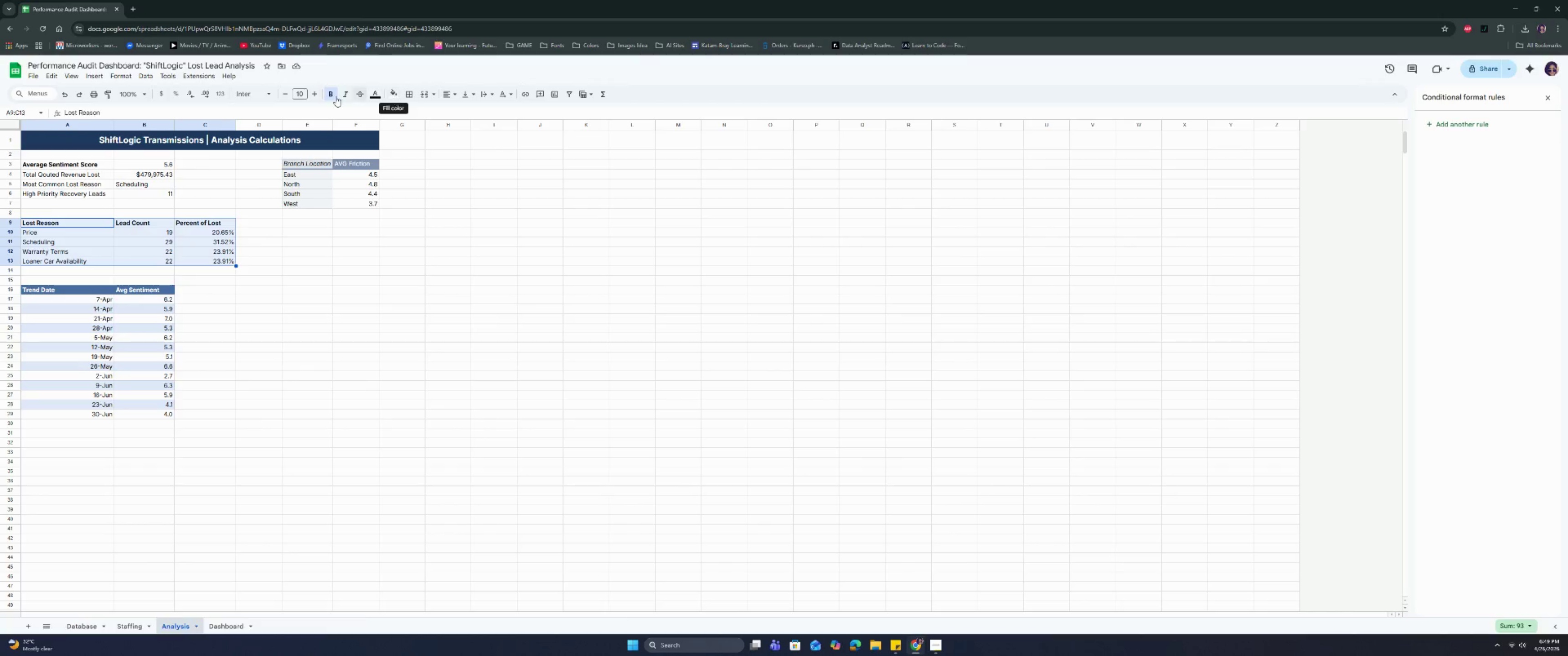 
left_click([124, 79])
 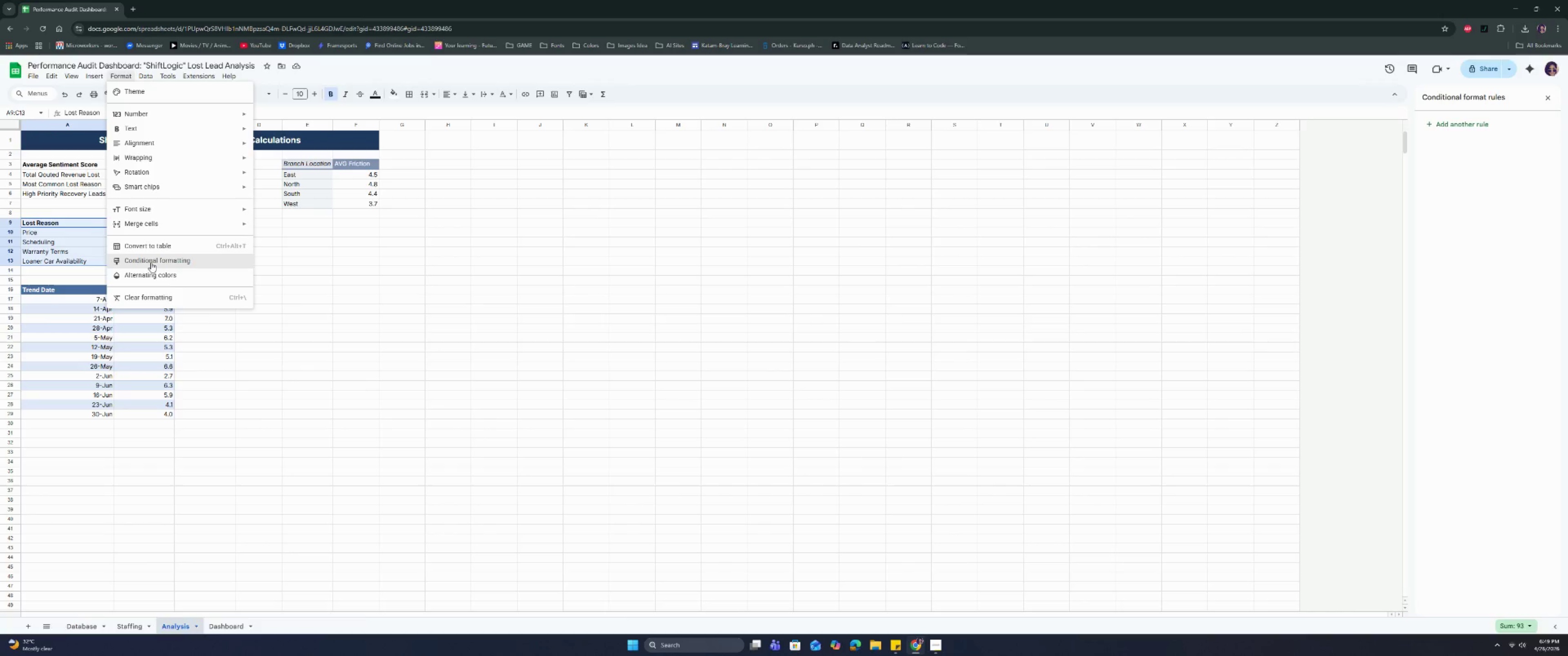 
left_click([151, 262])
 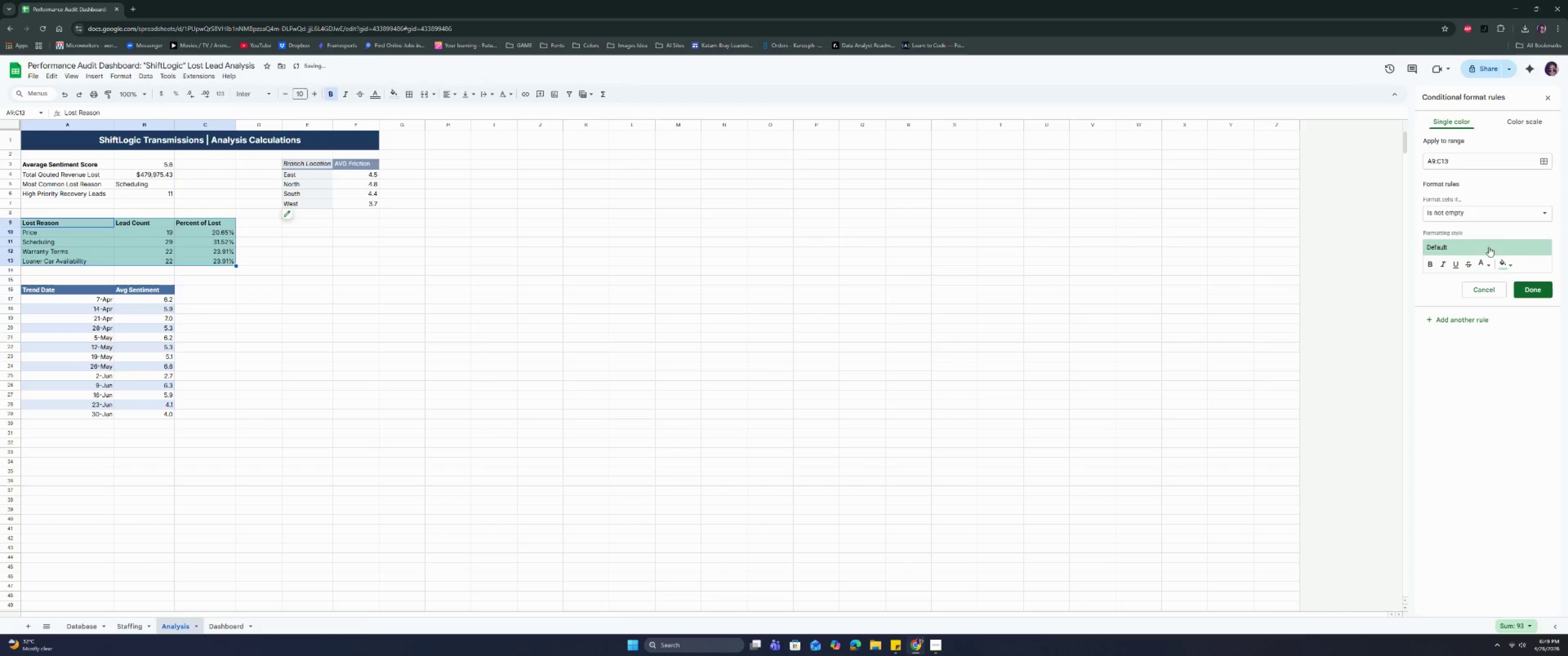 
left_click([1481, 287])
 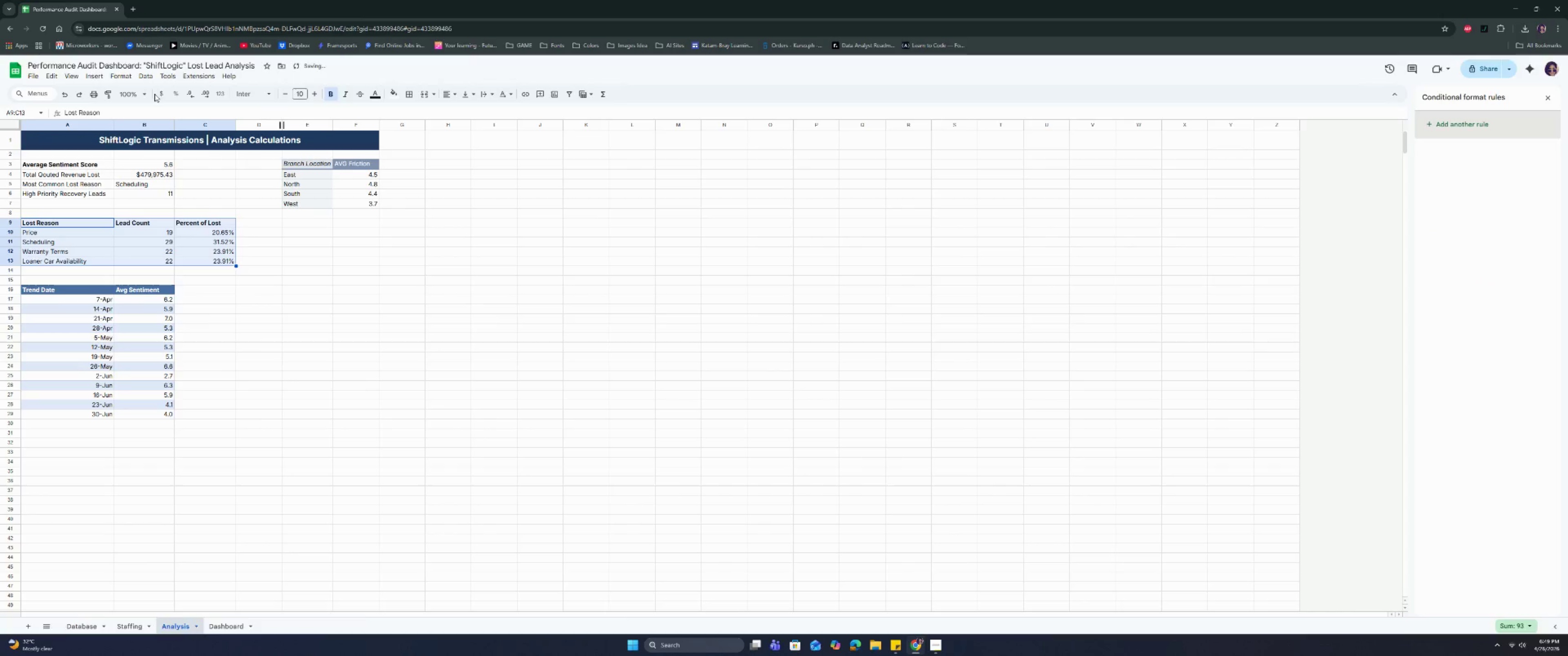 
left_click([144, 75])
 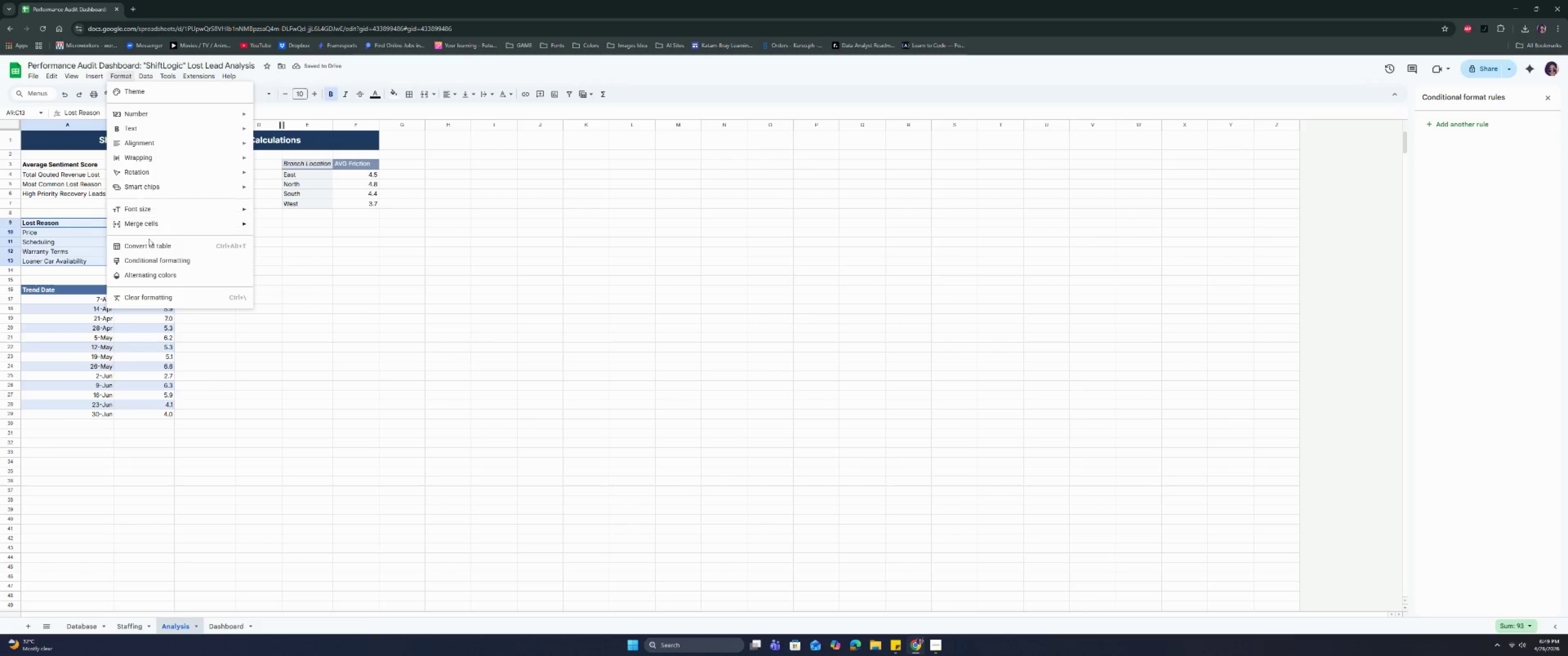 
left_click([146, 276])
 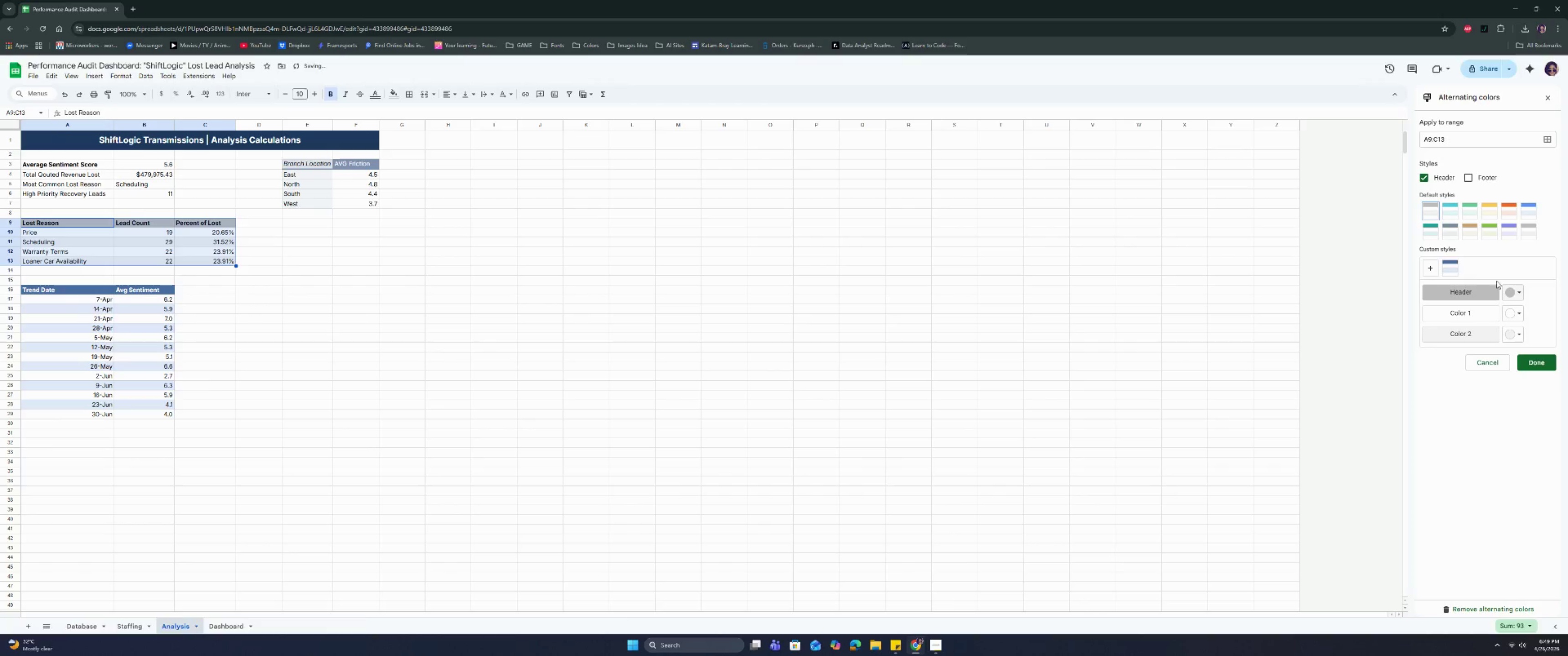 
left_click([1451, 263])
 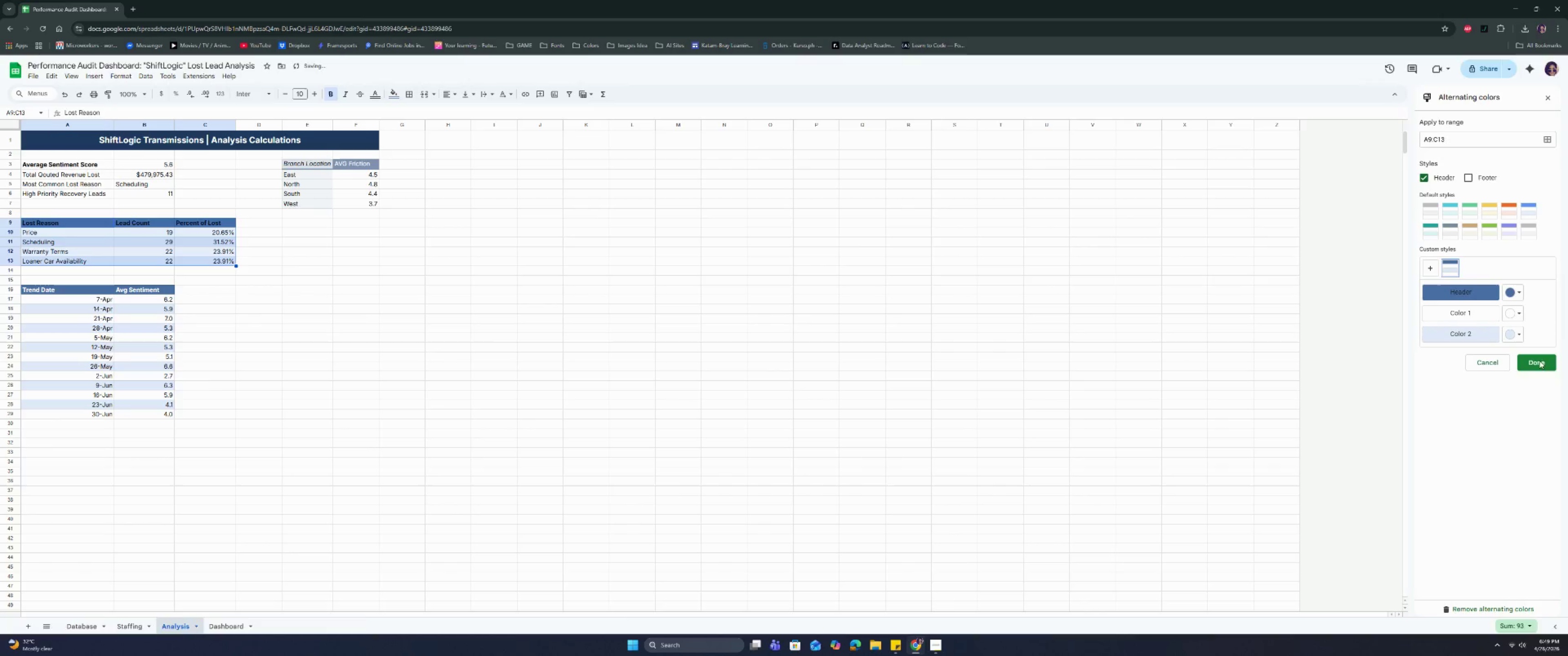 
left_click([1536, 362])
 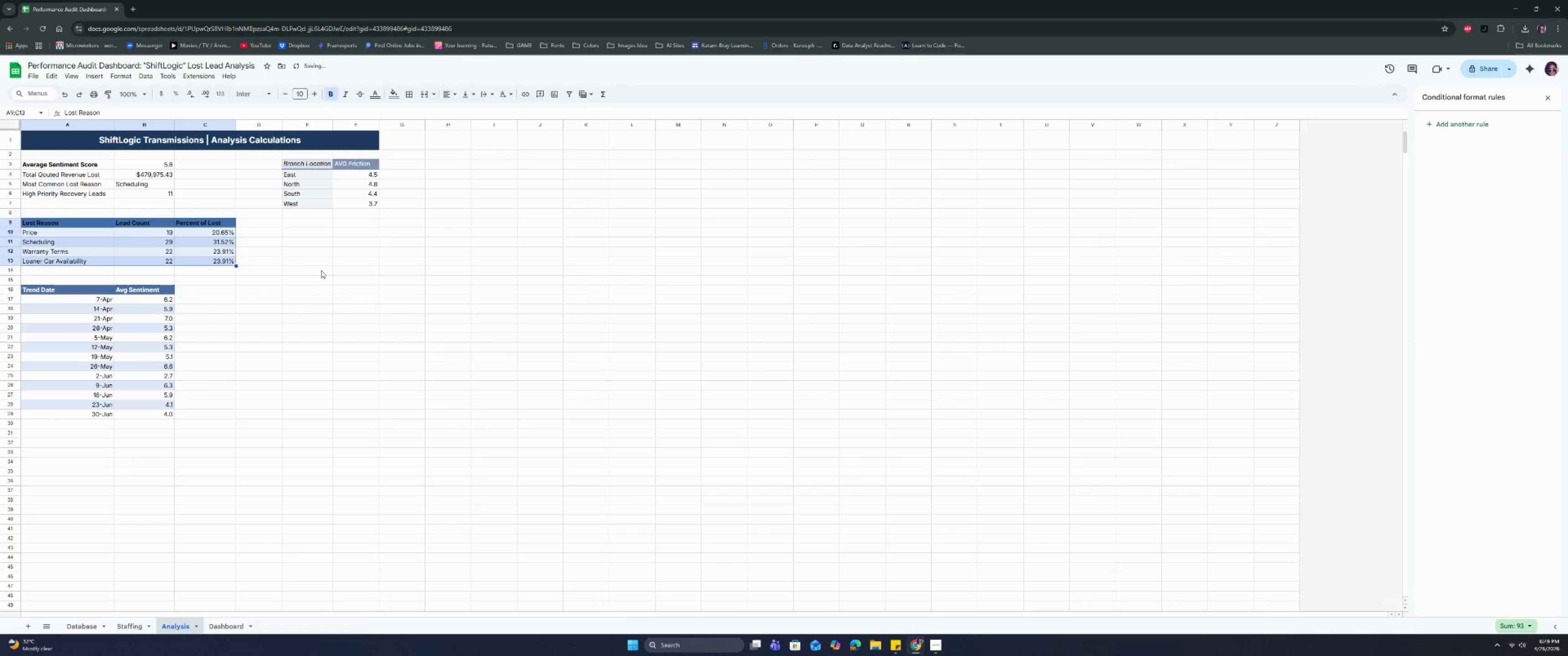 
left_click([310, 272])
 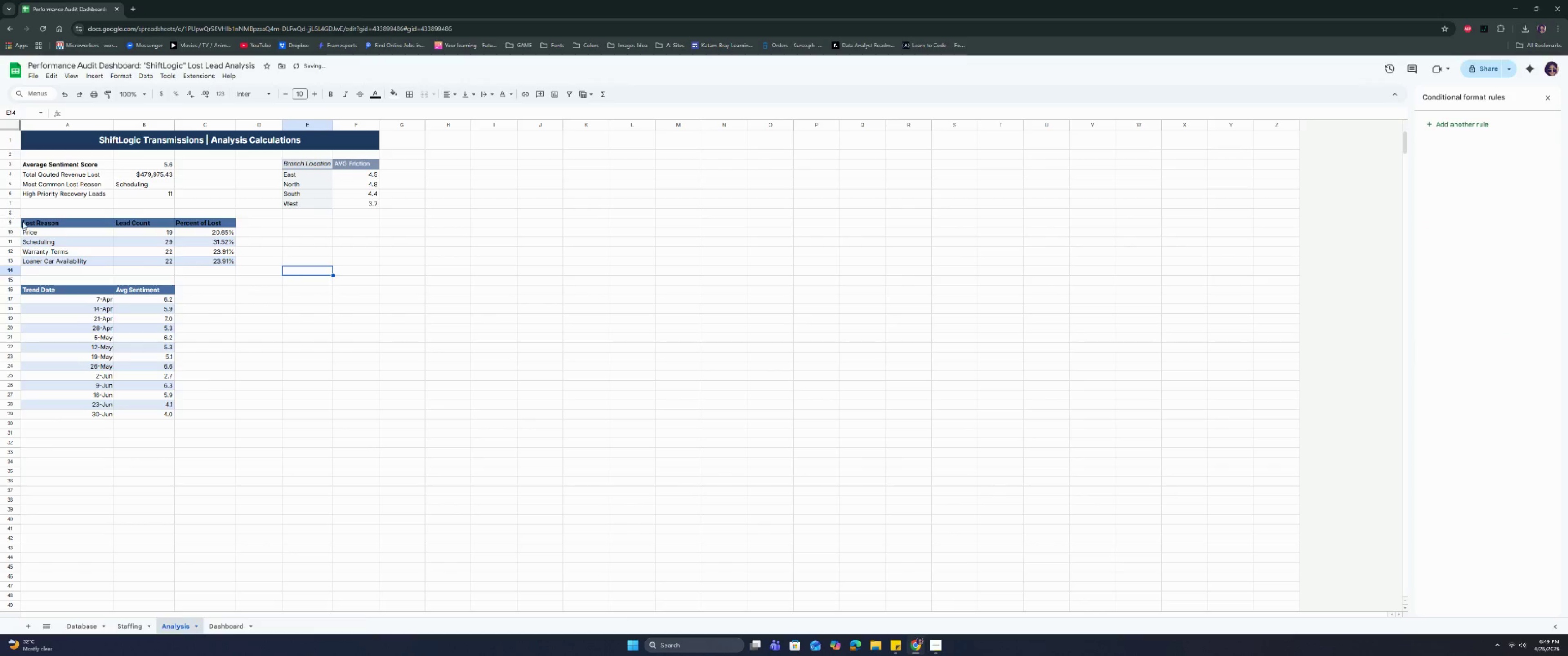 
left_click_drag(start_coordinate=[36, 223], to_coordinate=[212, 228])
 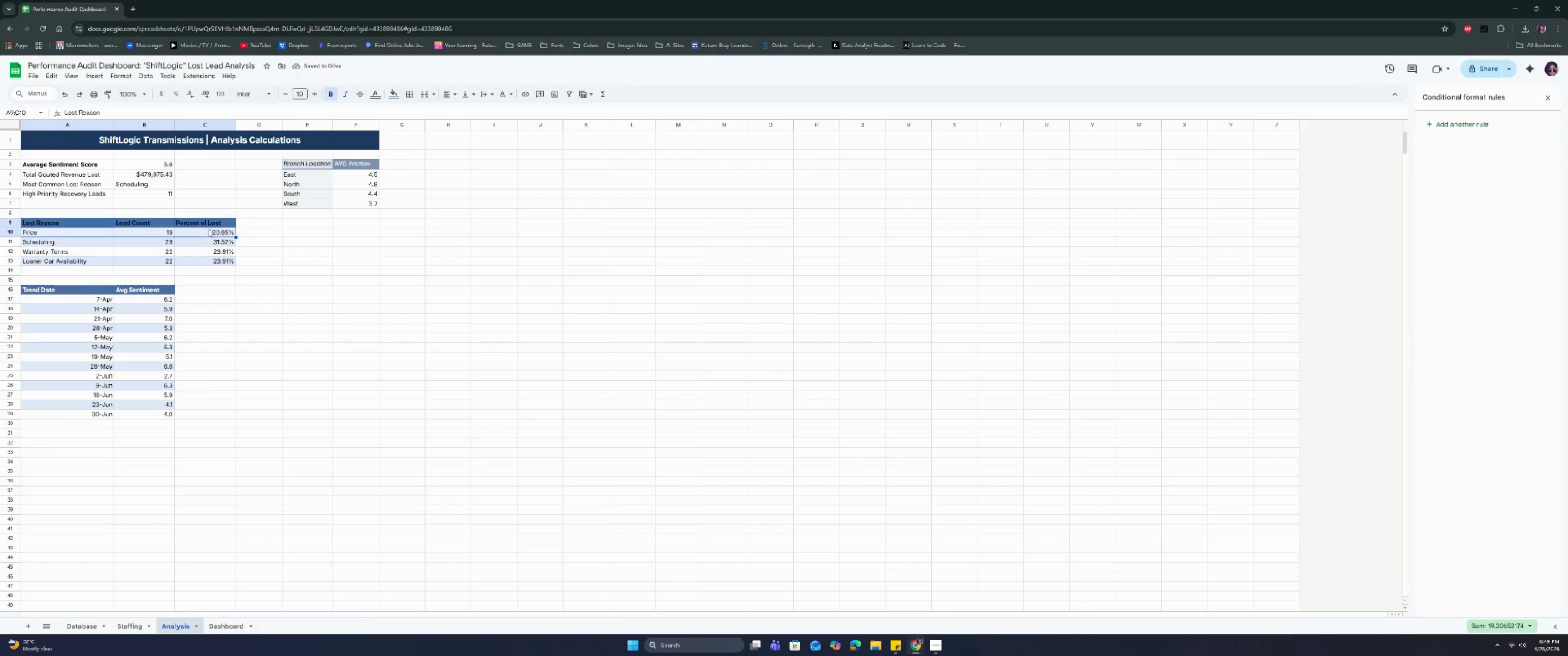 
left_click_drag(start_coordinate=[210, 225], to_coordinate=[80, 223])
 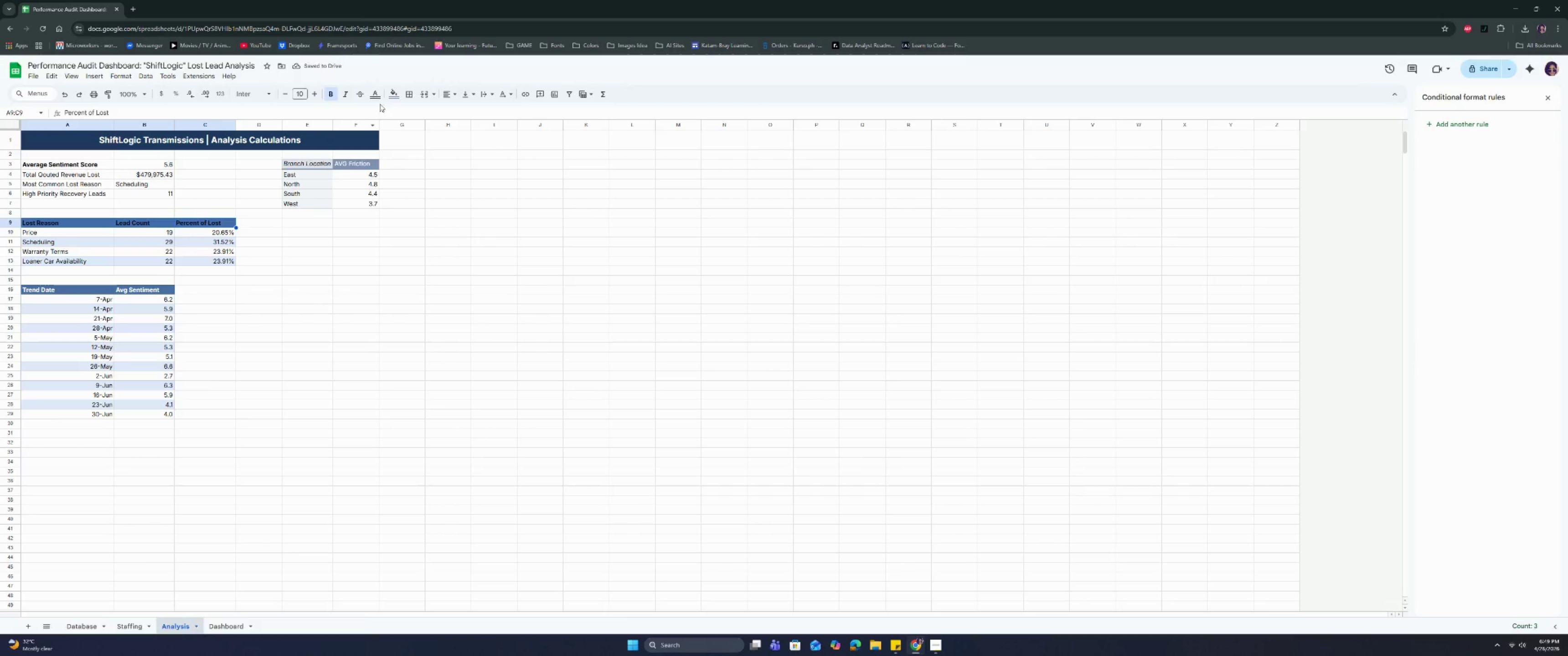 
left_click([376, 99])
 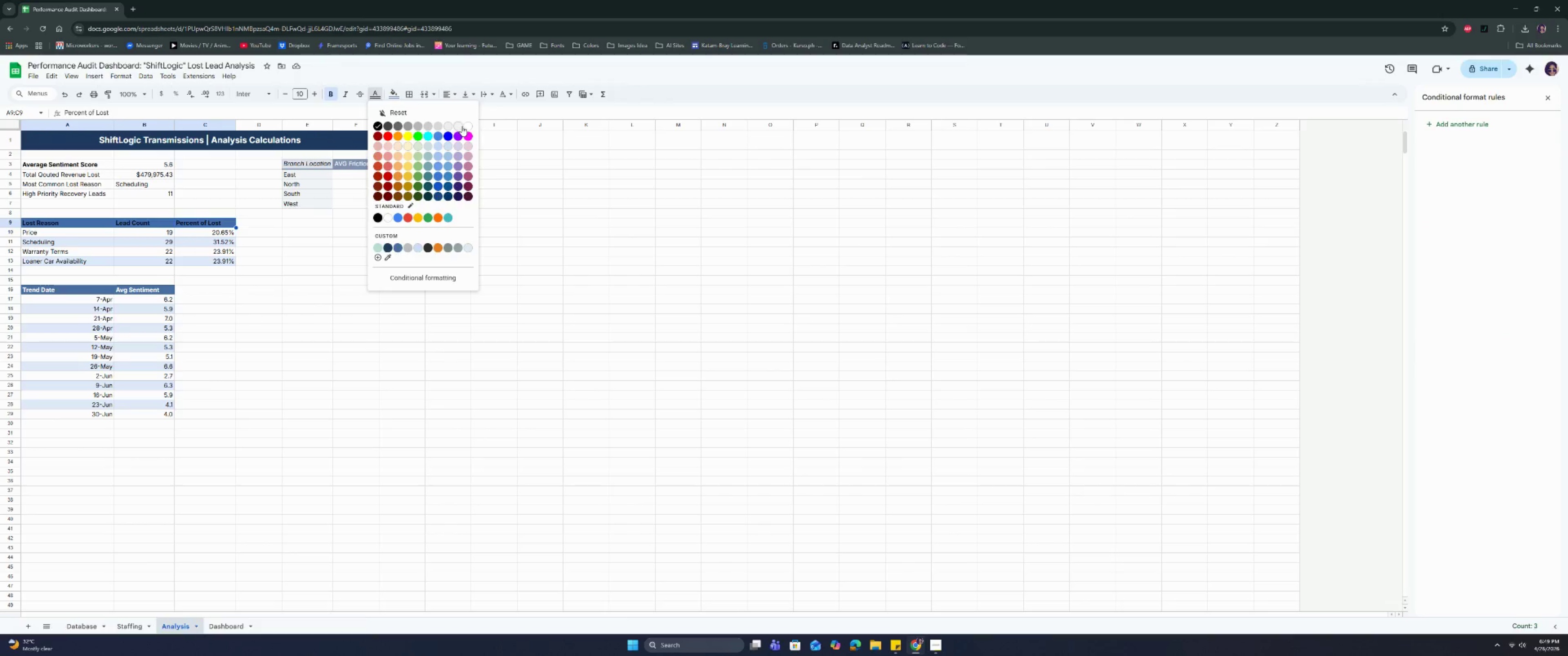 
left_click([466, 126])
 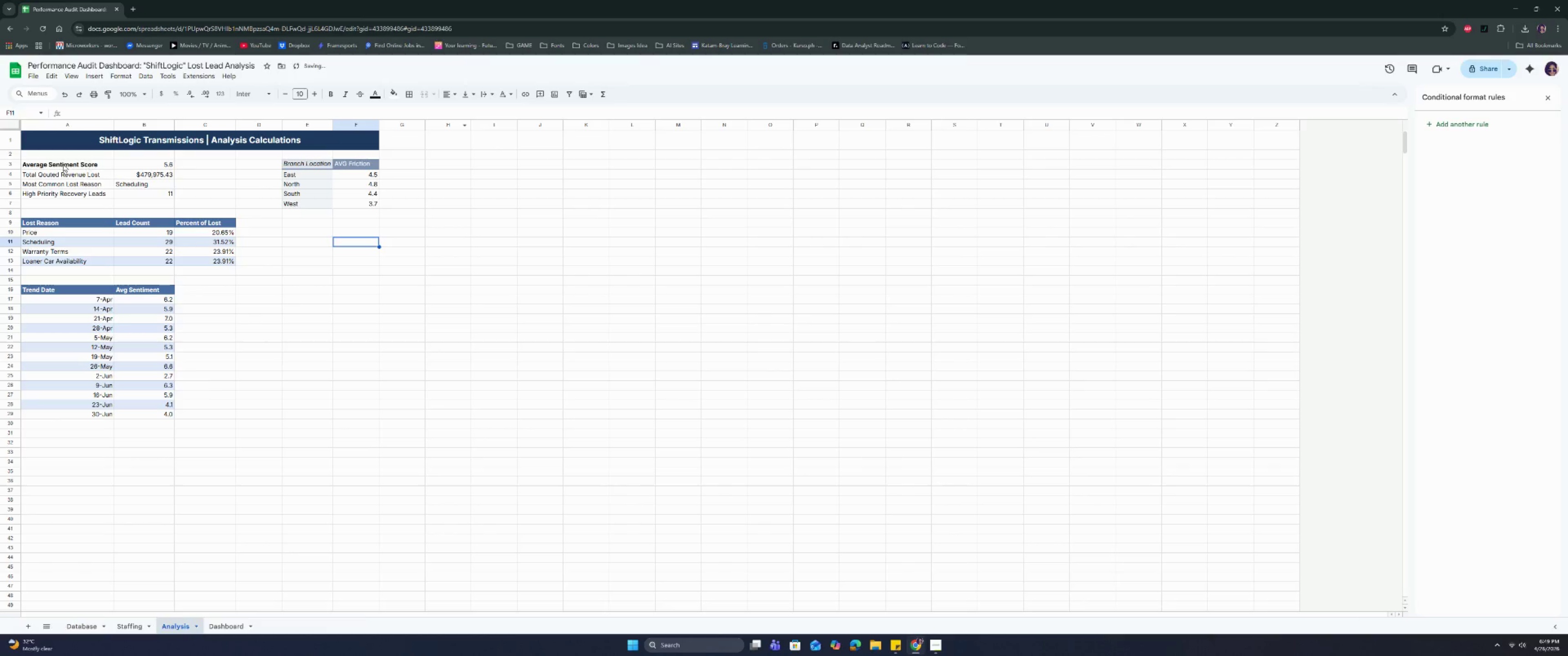 
left_click_drag(start_coordinate=[57, 163], to_coordinate=[132, 194])
 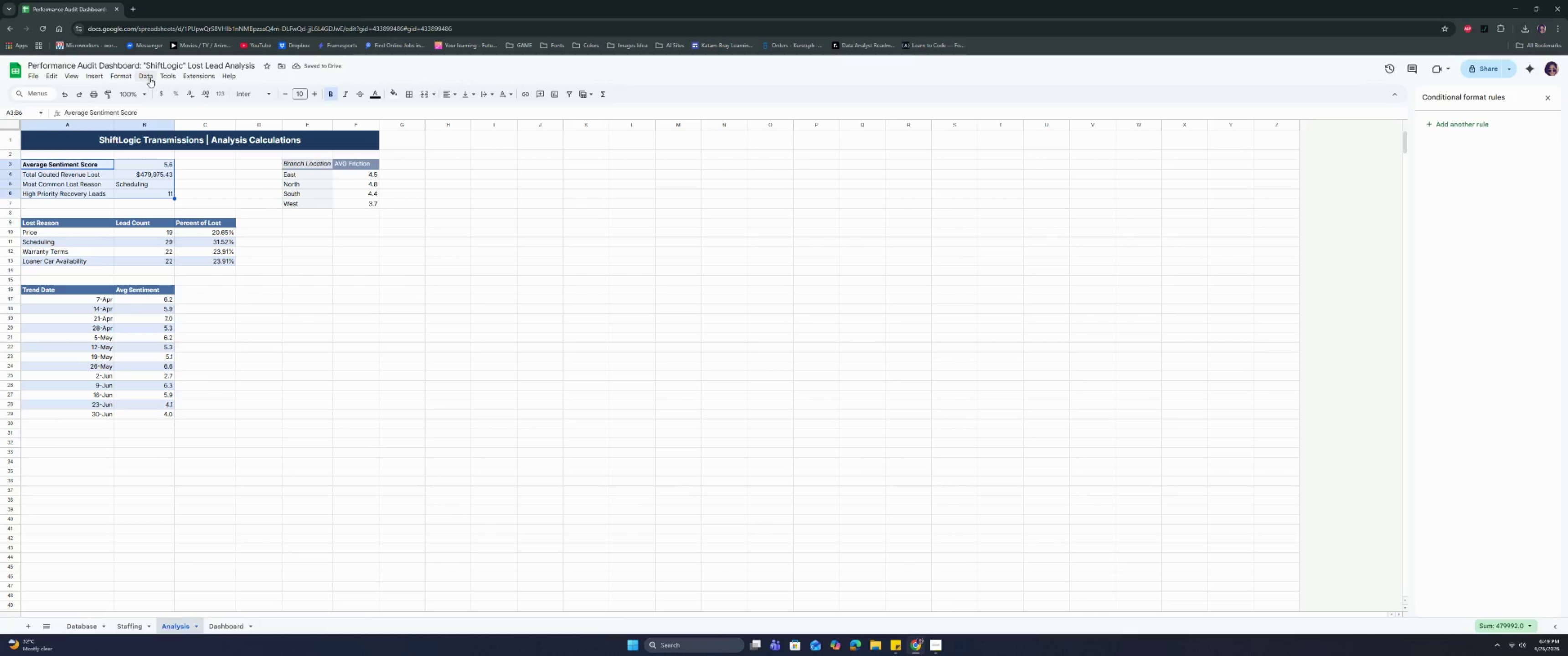 
left_click([122, 77])
 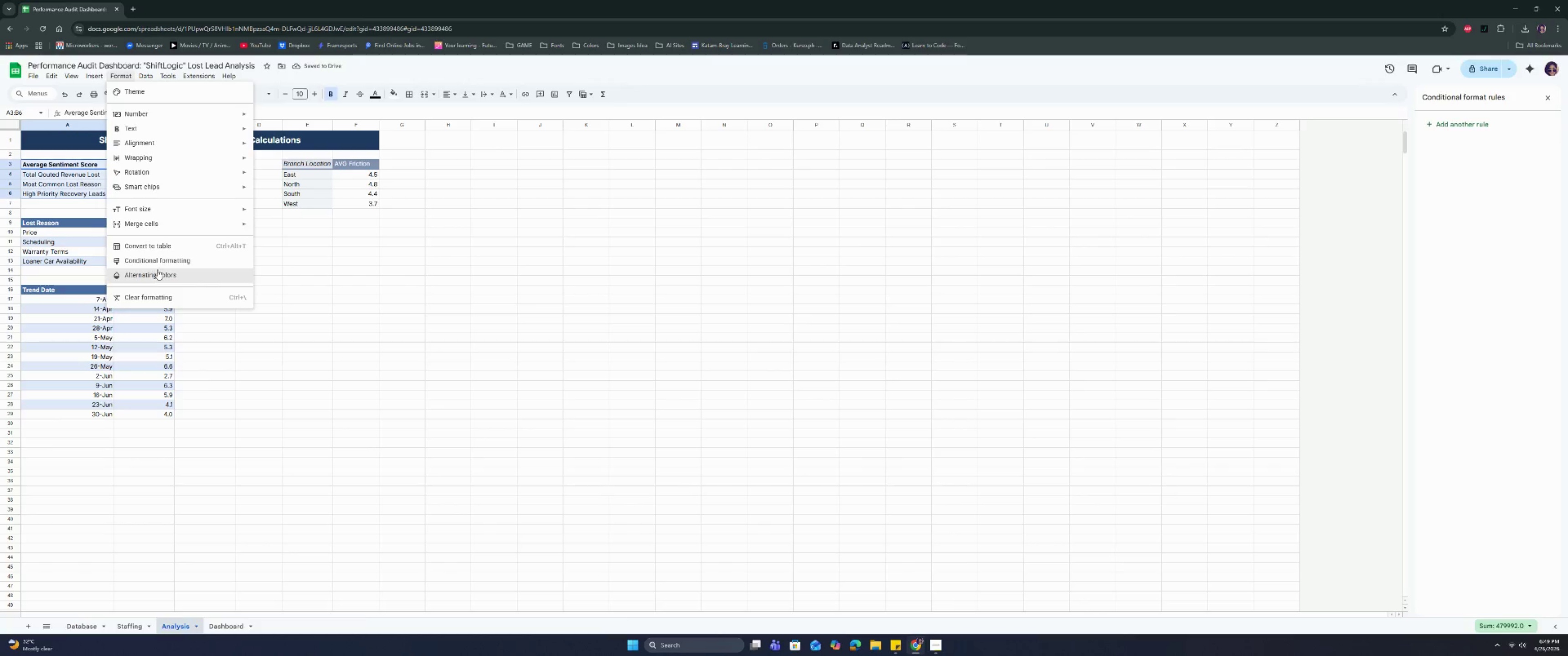 
left_click([160, 261])
 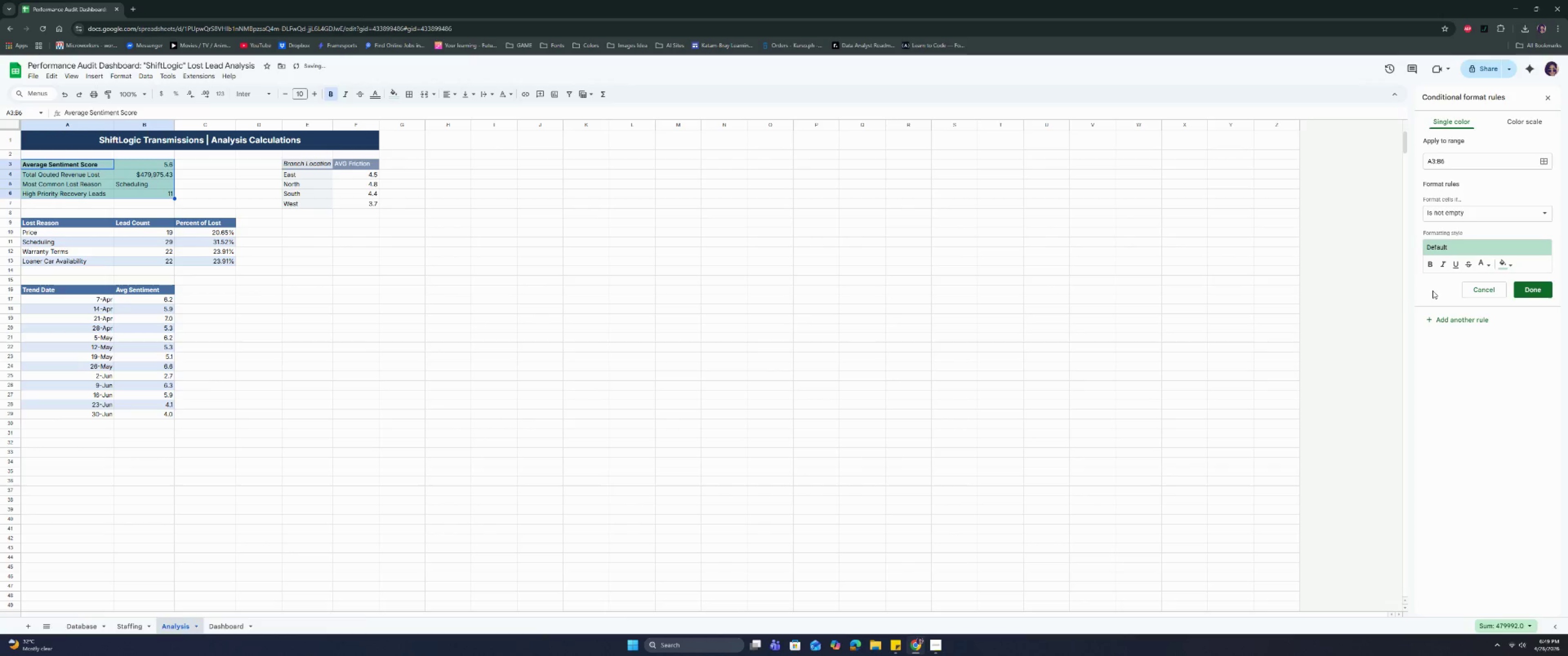 
left_click([1492, 290])
 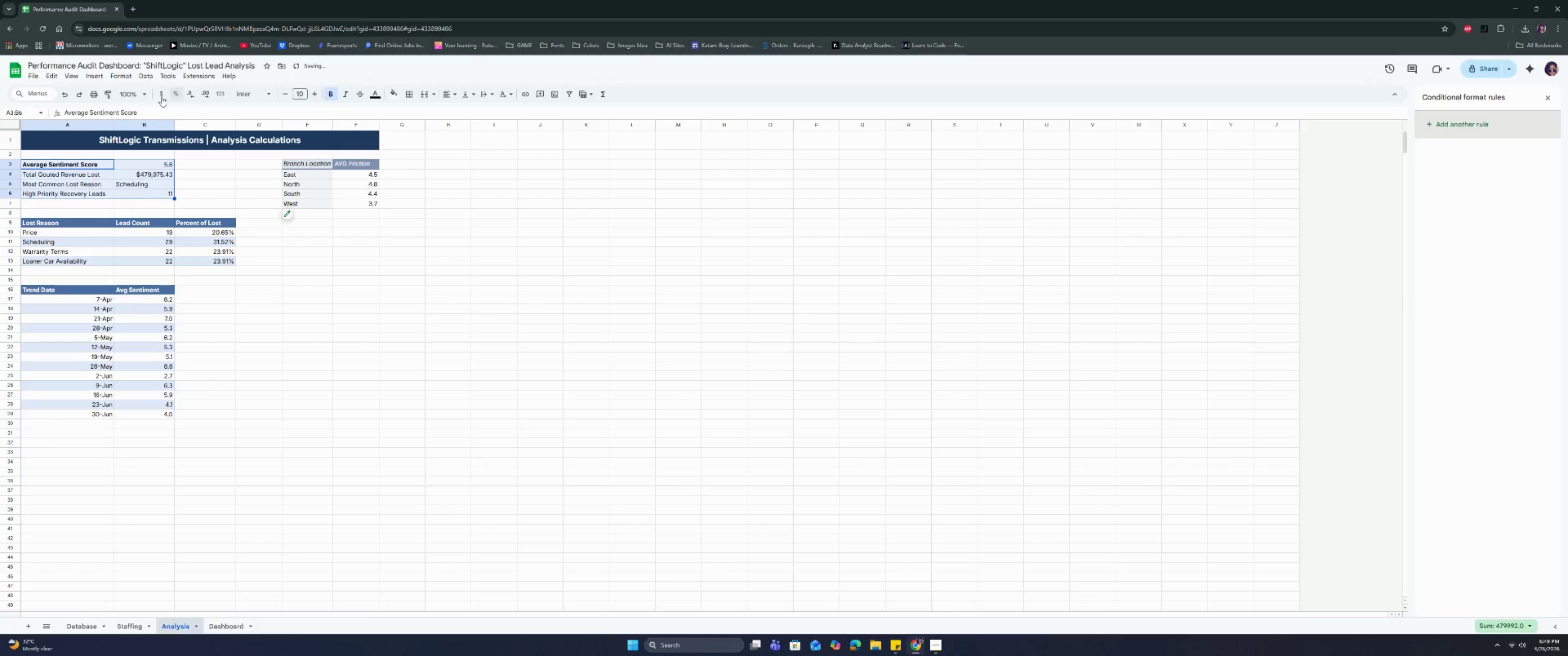 
left_click([123, 79])
 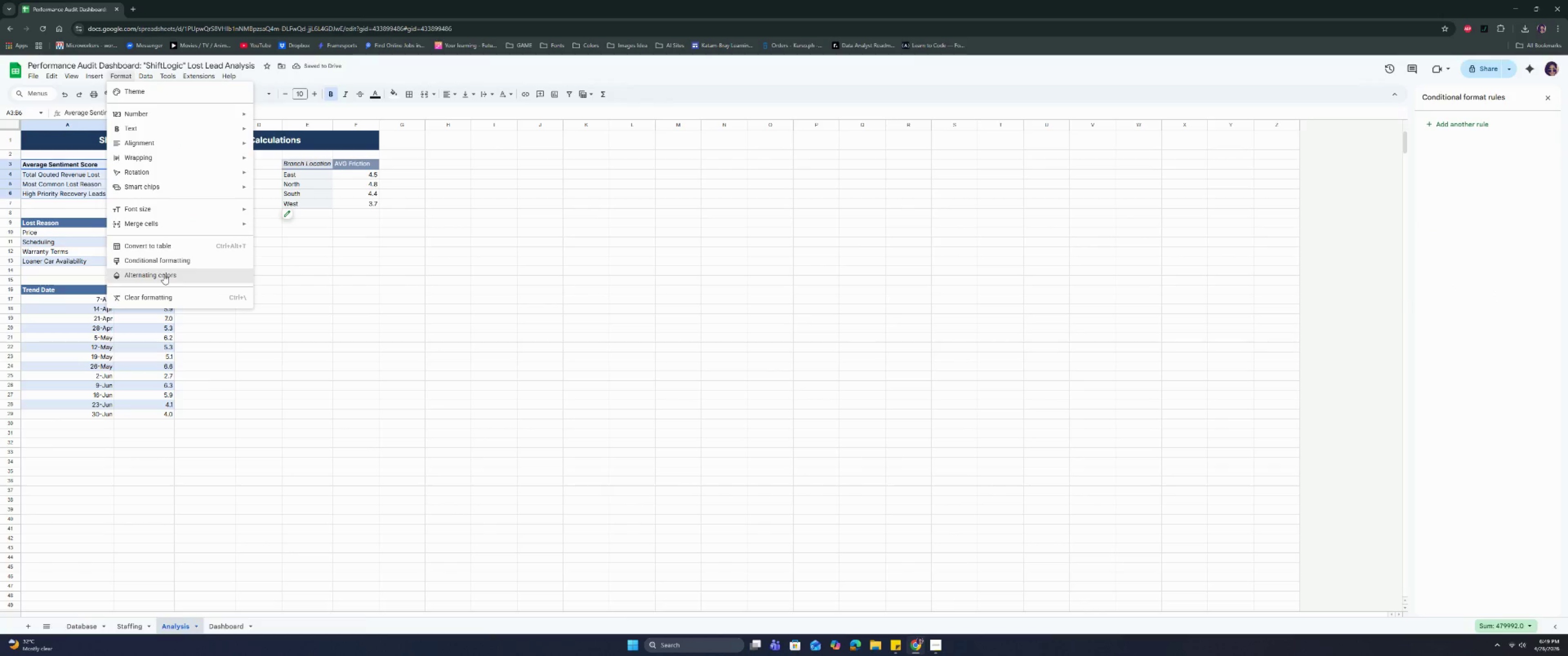 
left_click([164, 274])
 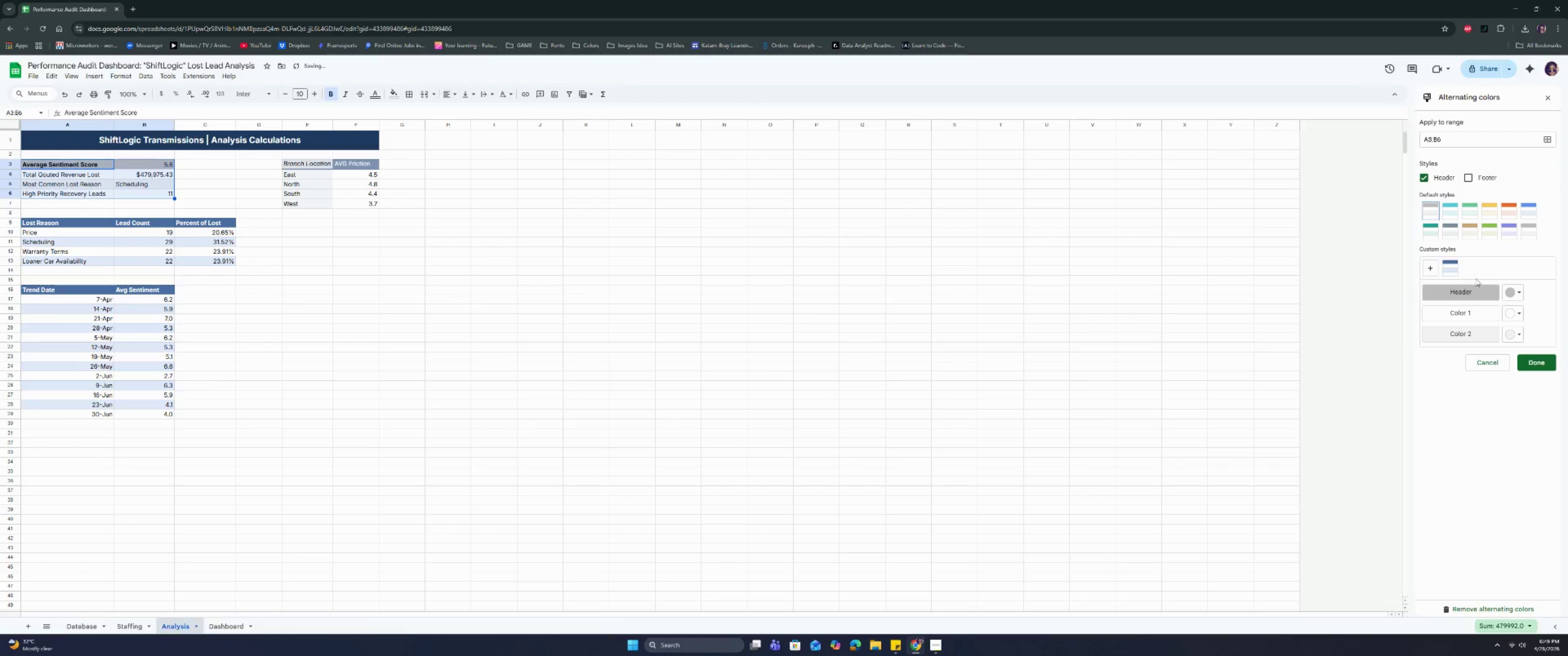 
left_click([1459, 273])
 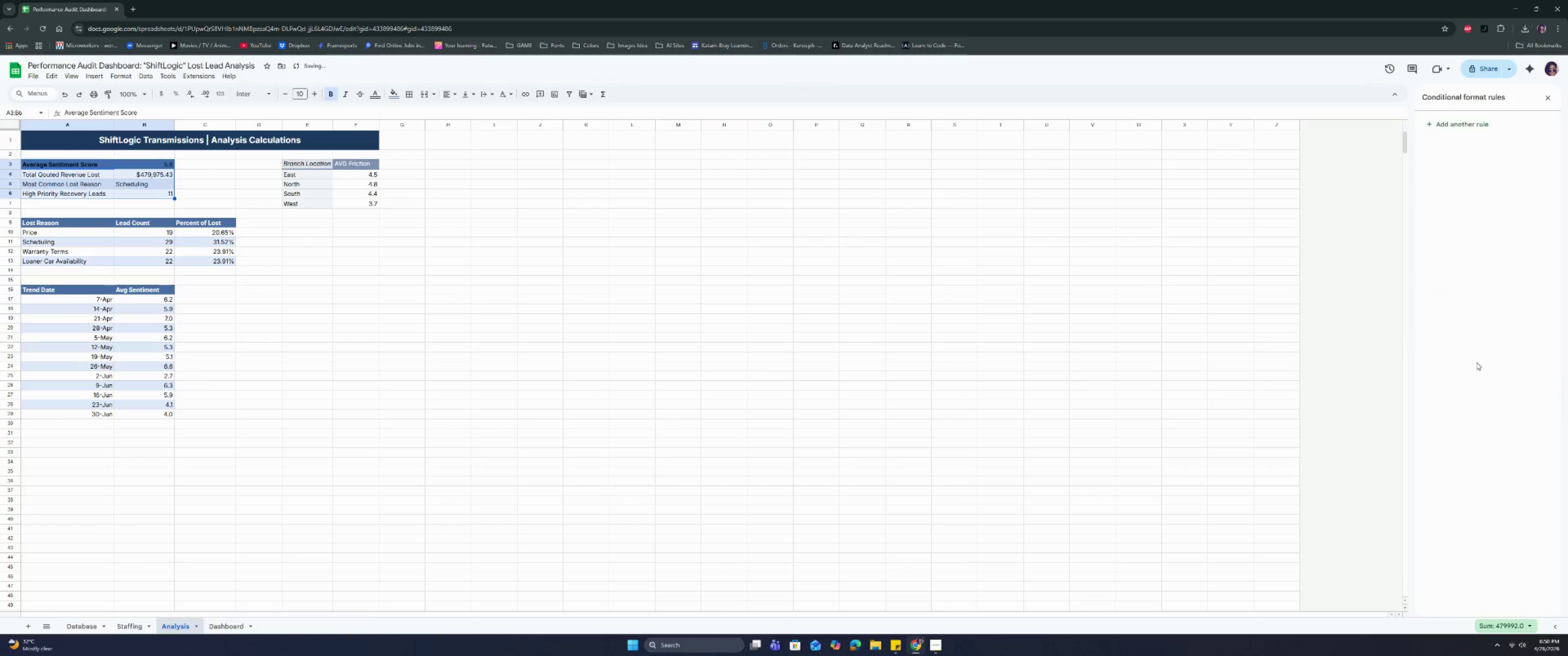 
double_click([583, 292])
 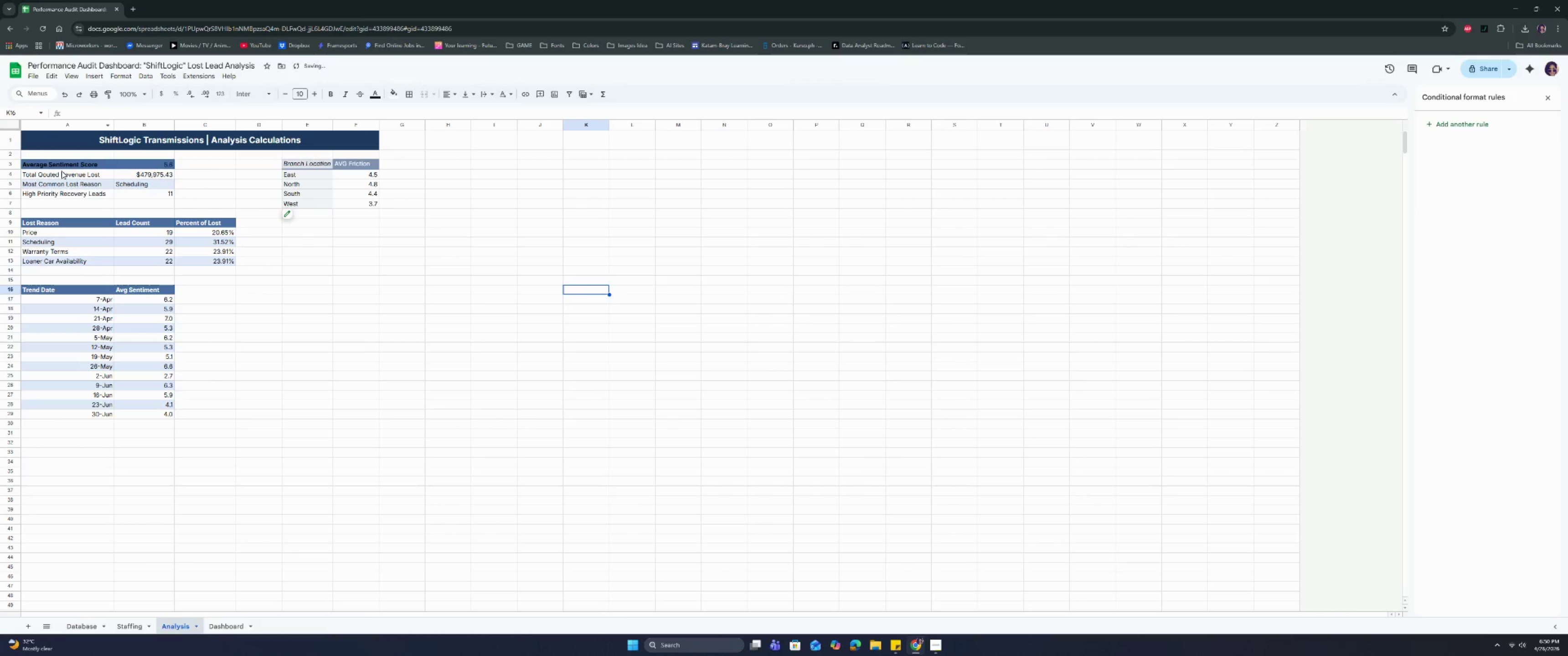 
left_click_drag(start_coordinate=[65, 162], to_coordinate=[158, 166])
 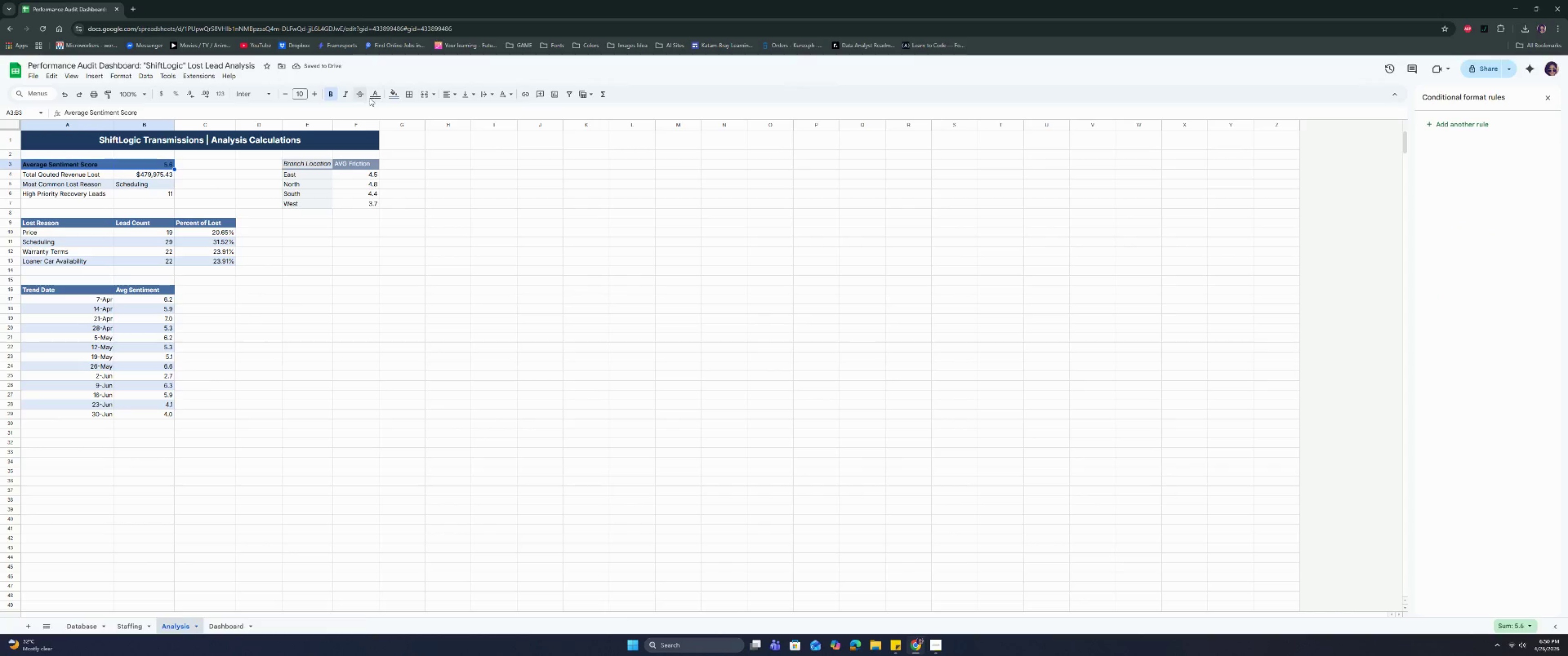 
left_click([378, 95])
 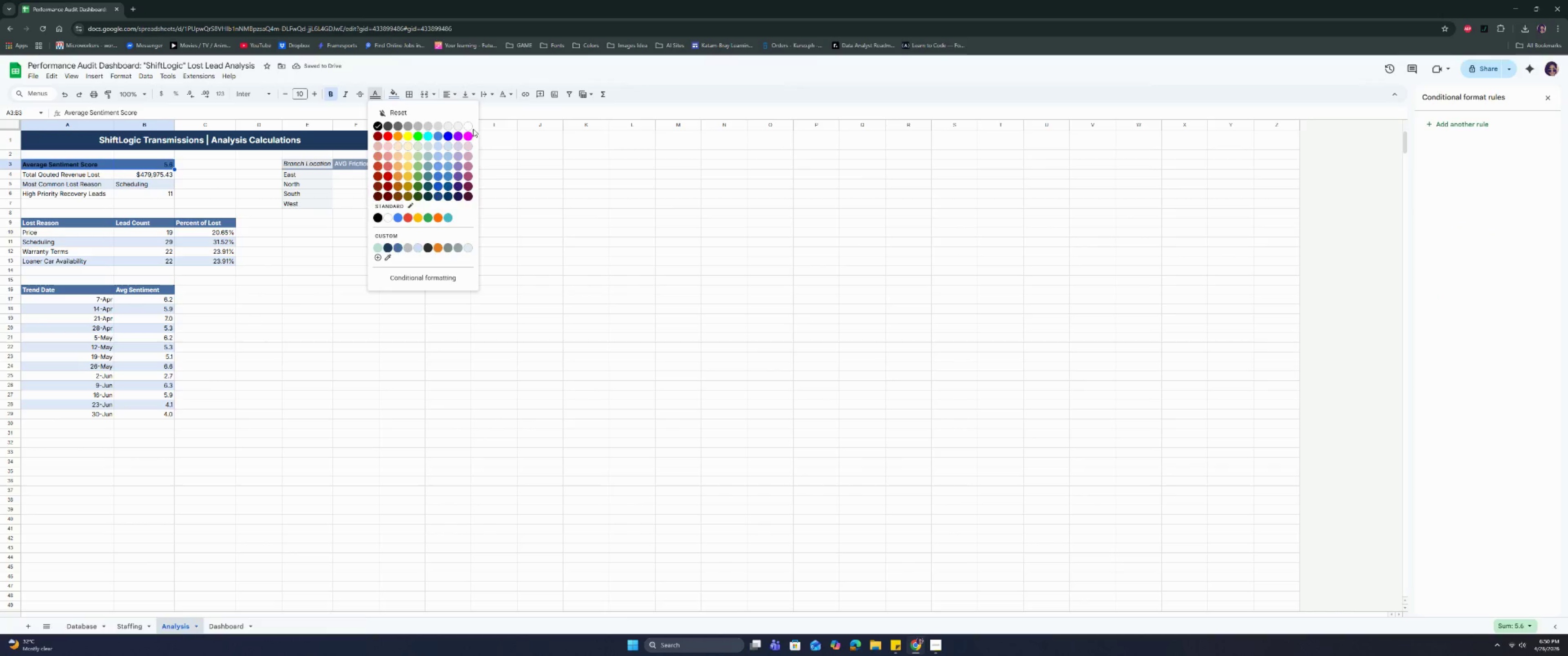 
left_click([470, 127])
 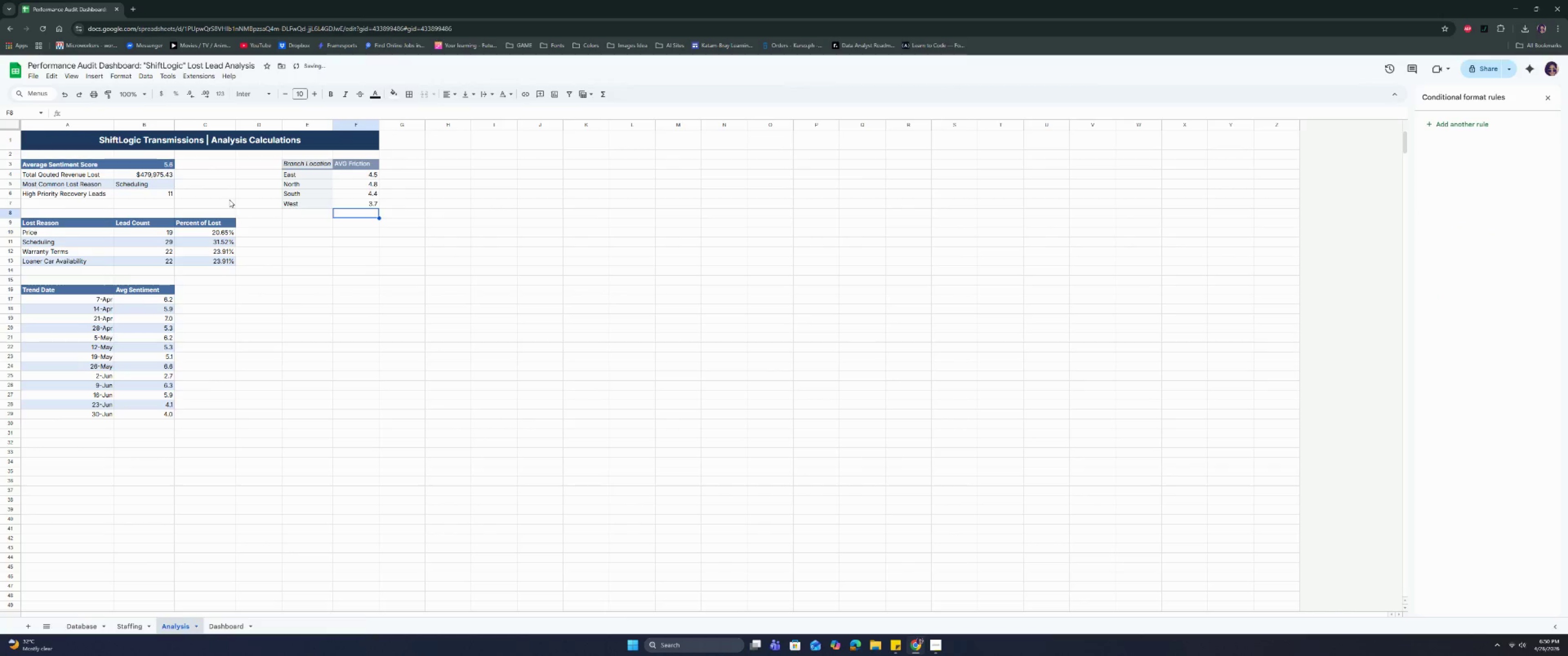 
left_click([223, 194])
 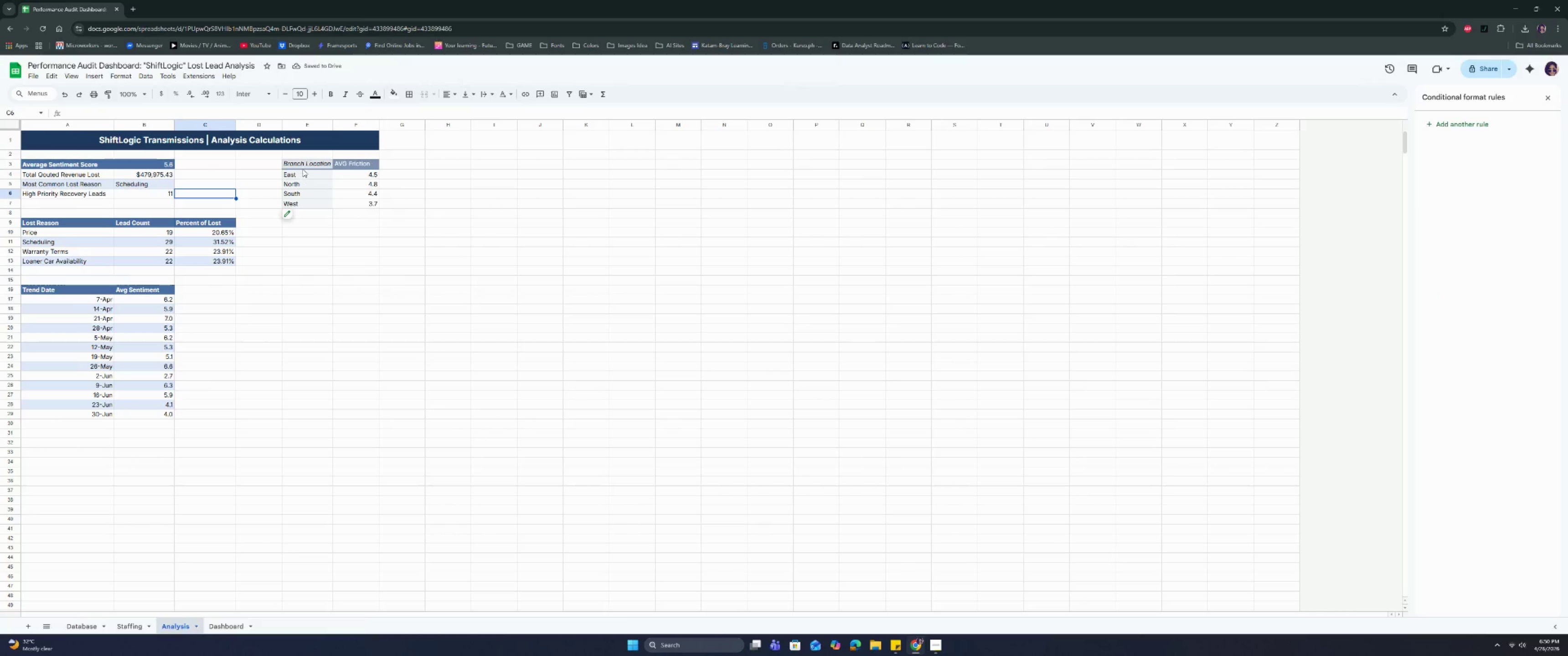 
left_click_drag(start_coordinate=[304, 164], to_coordinate=[349, 203])
 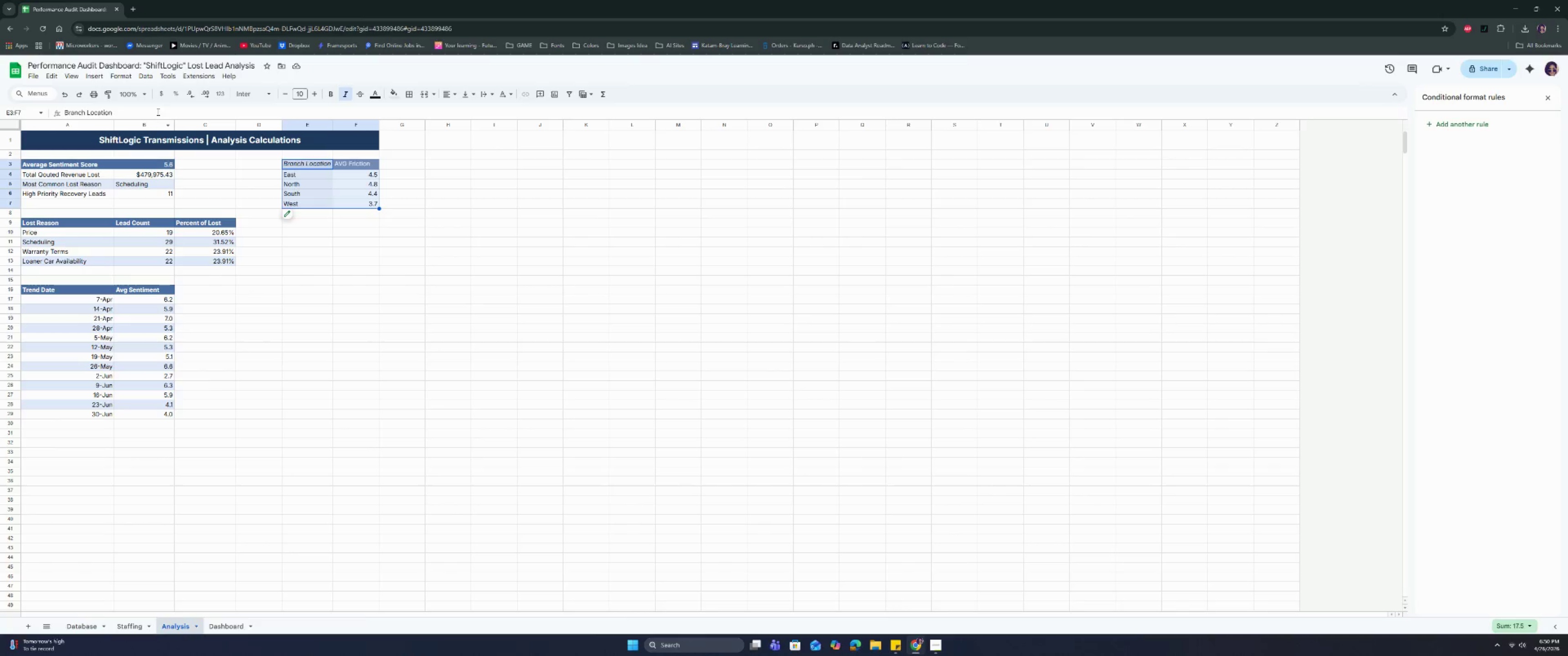 
left_click([117, 73])
 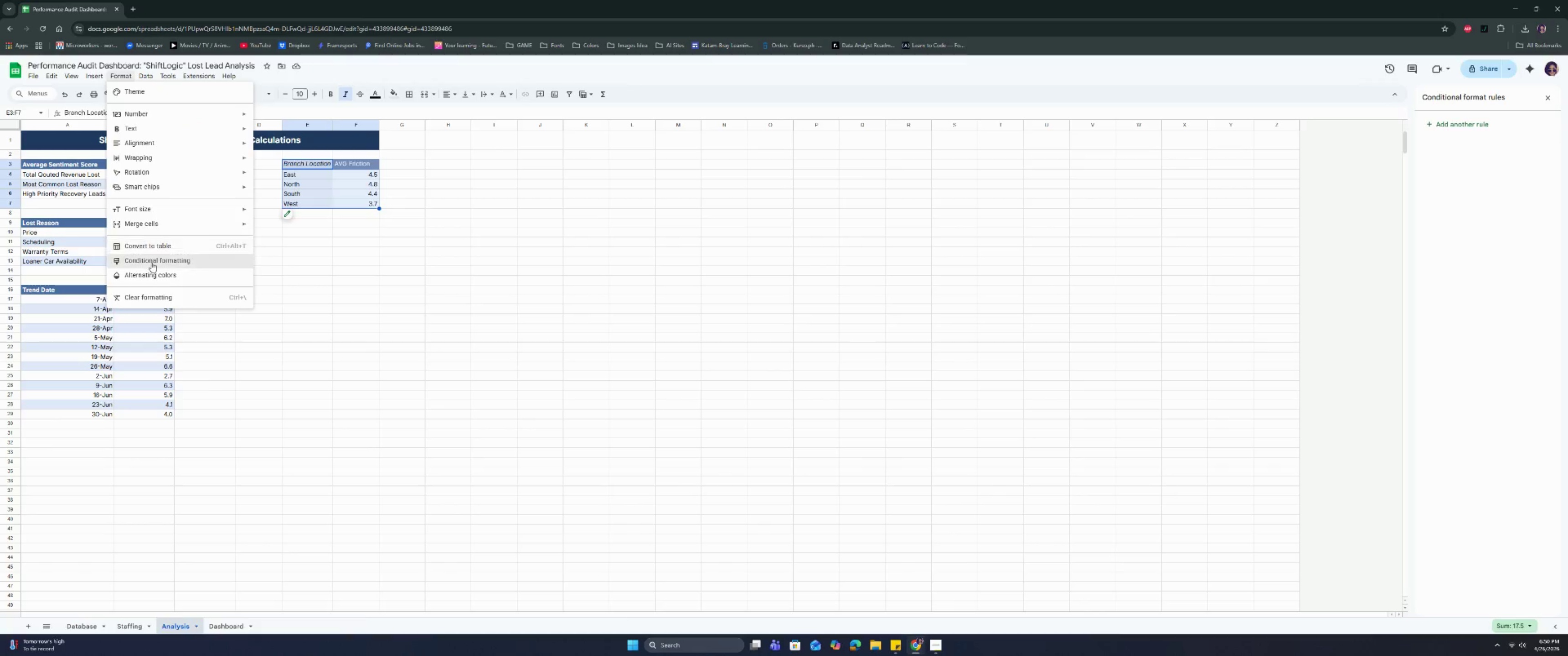 
left_click([150, 276])
 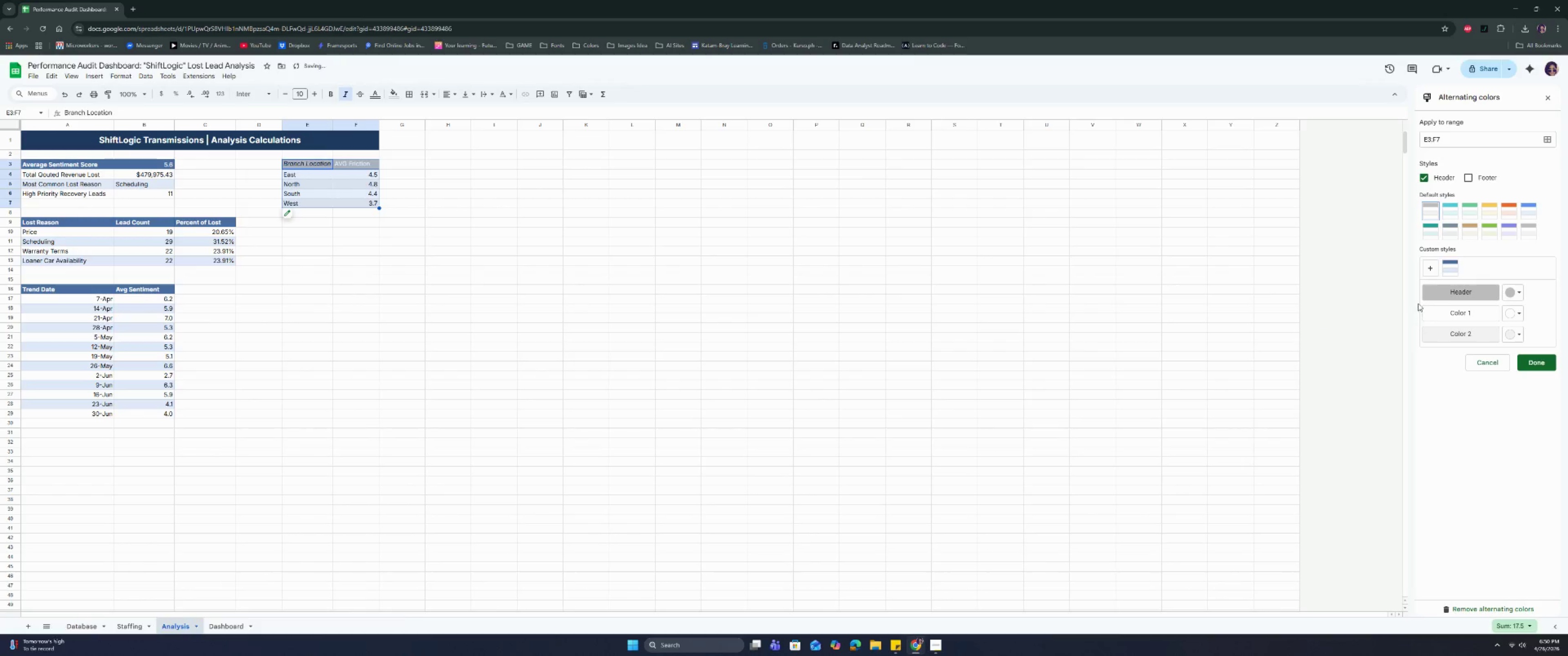 
left_click([1450, 273])
 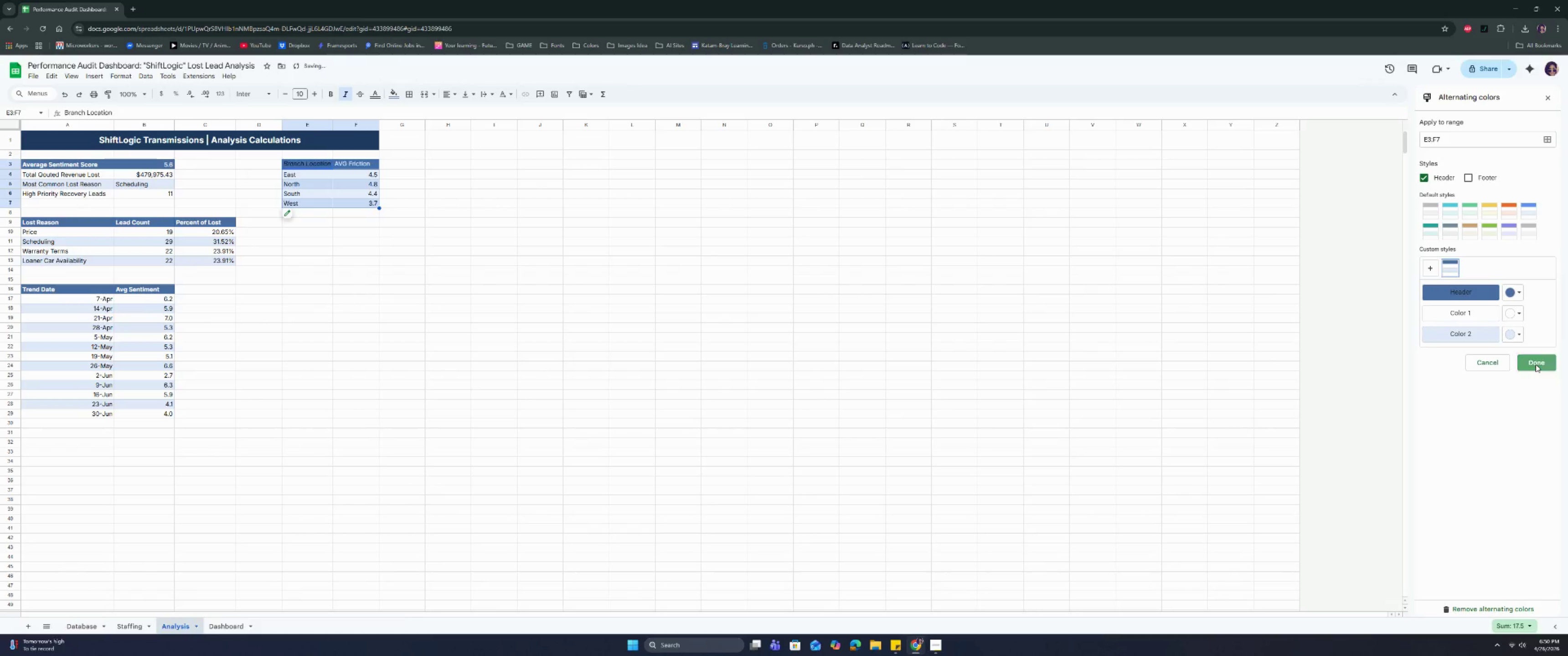 
left_click([1536, 364])
 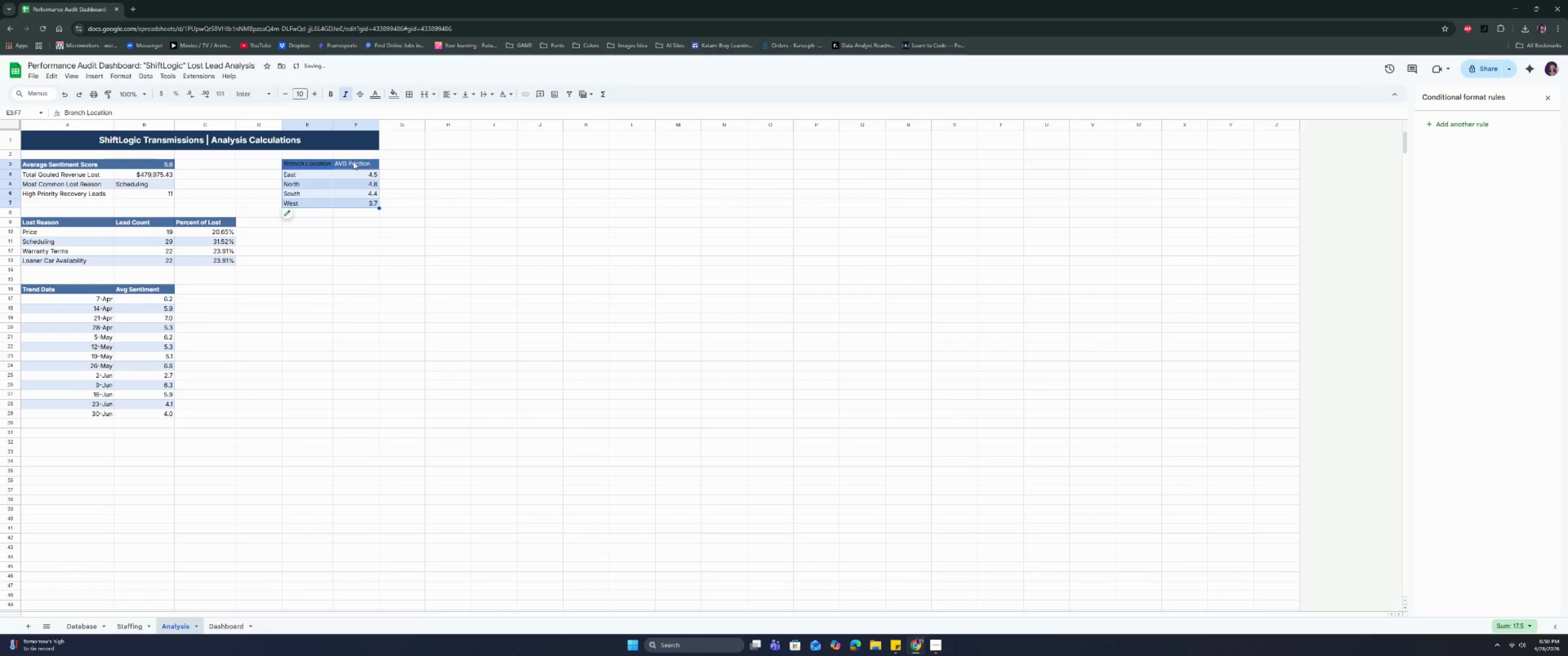 
left_click_drag(start_coordinate=[318, 163], to_coordinate=[353, 161])
 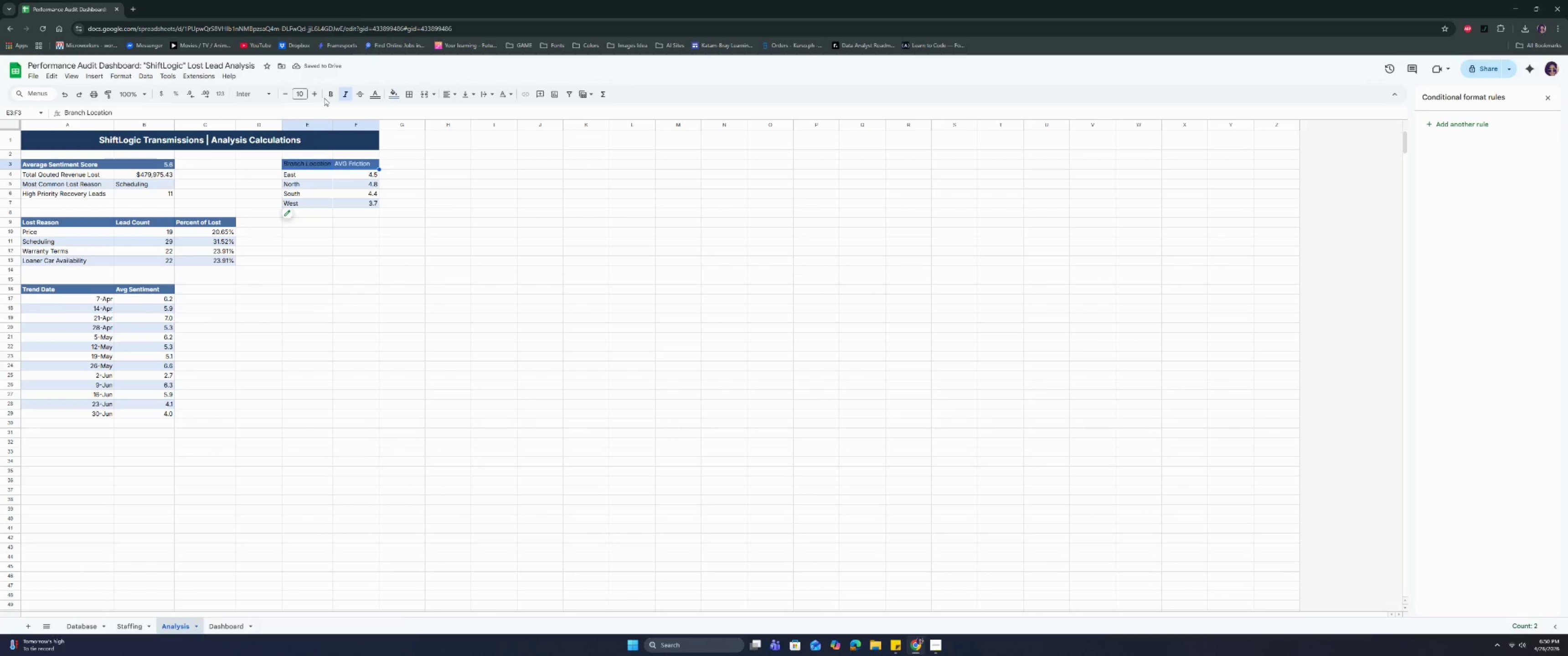 
left_click([326, 95])
 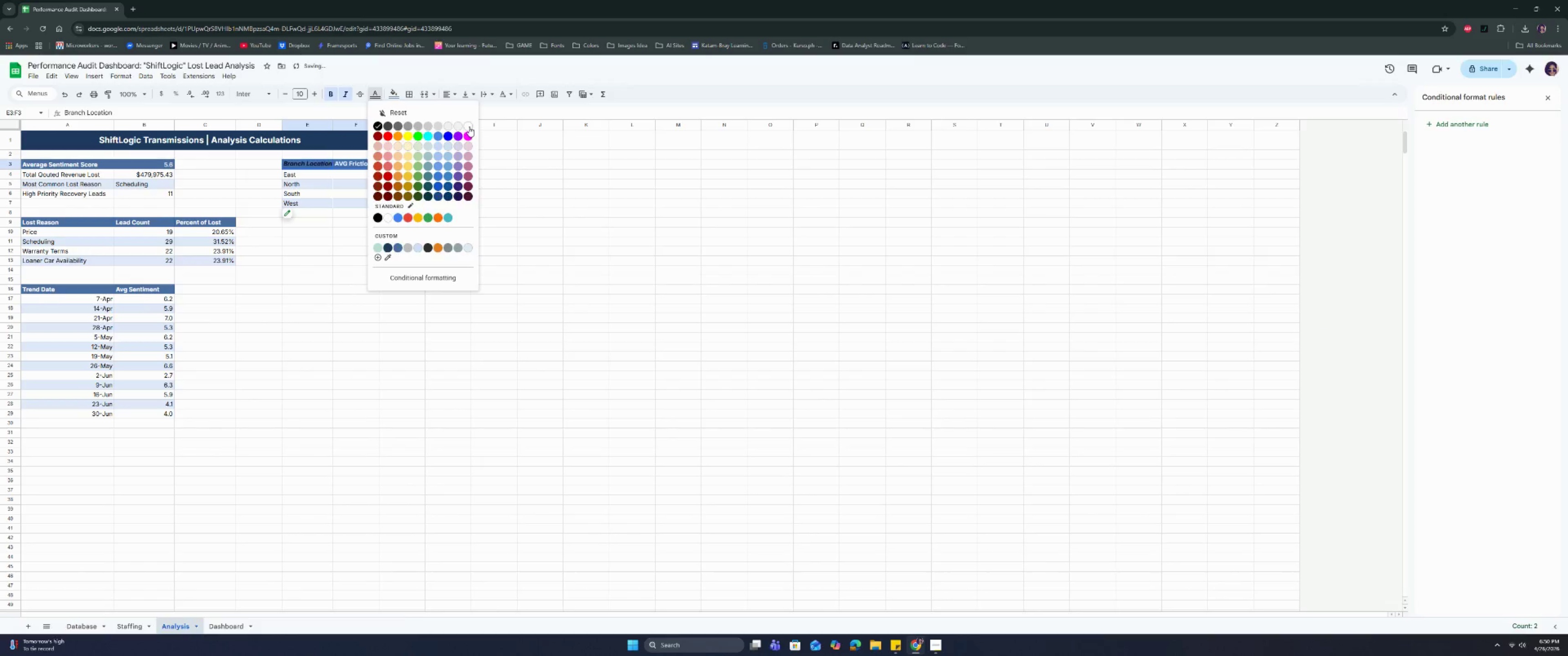 
double_click([512, 209])
 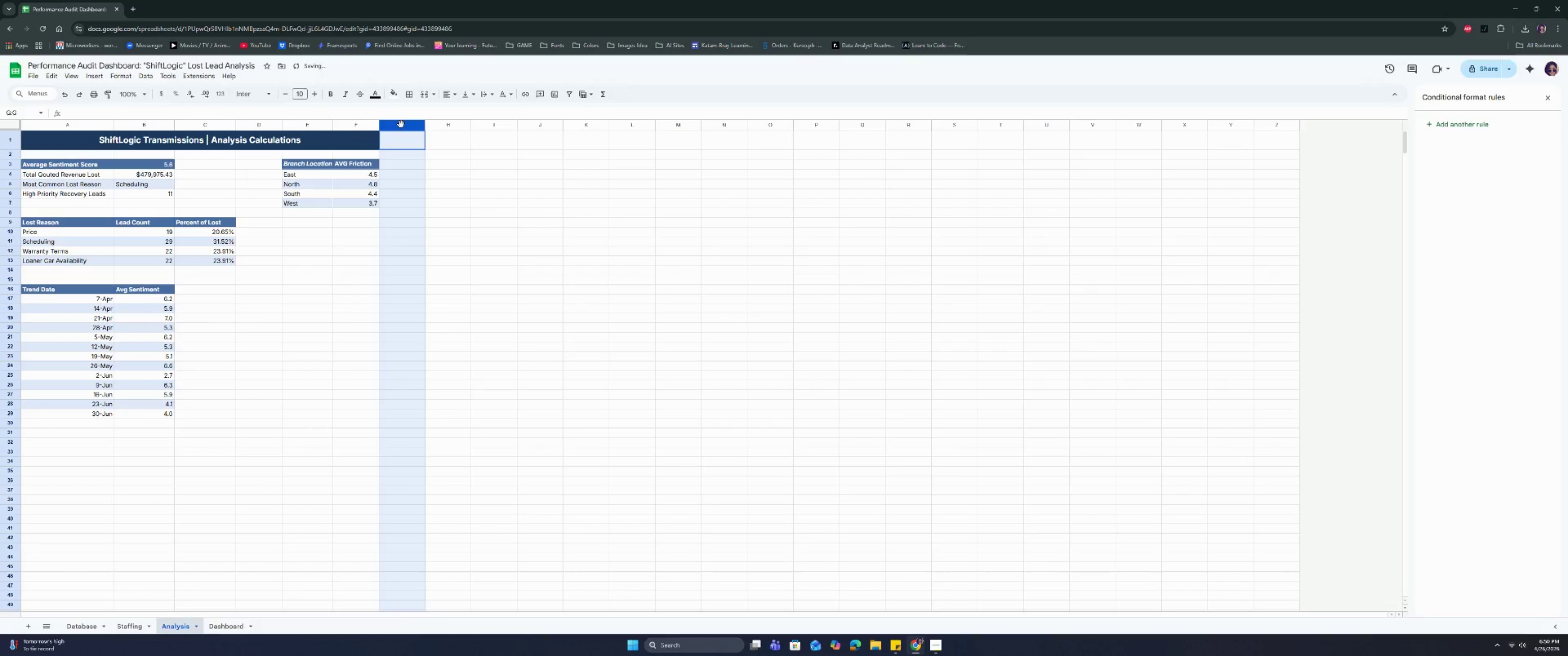 
left_click([401, 124])
 